 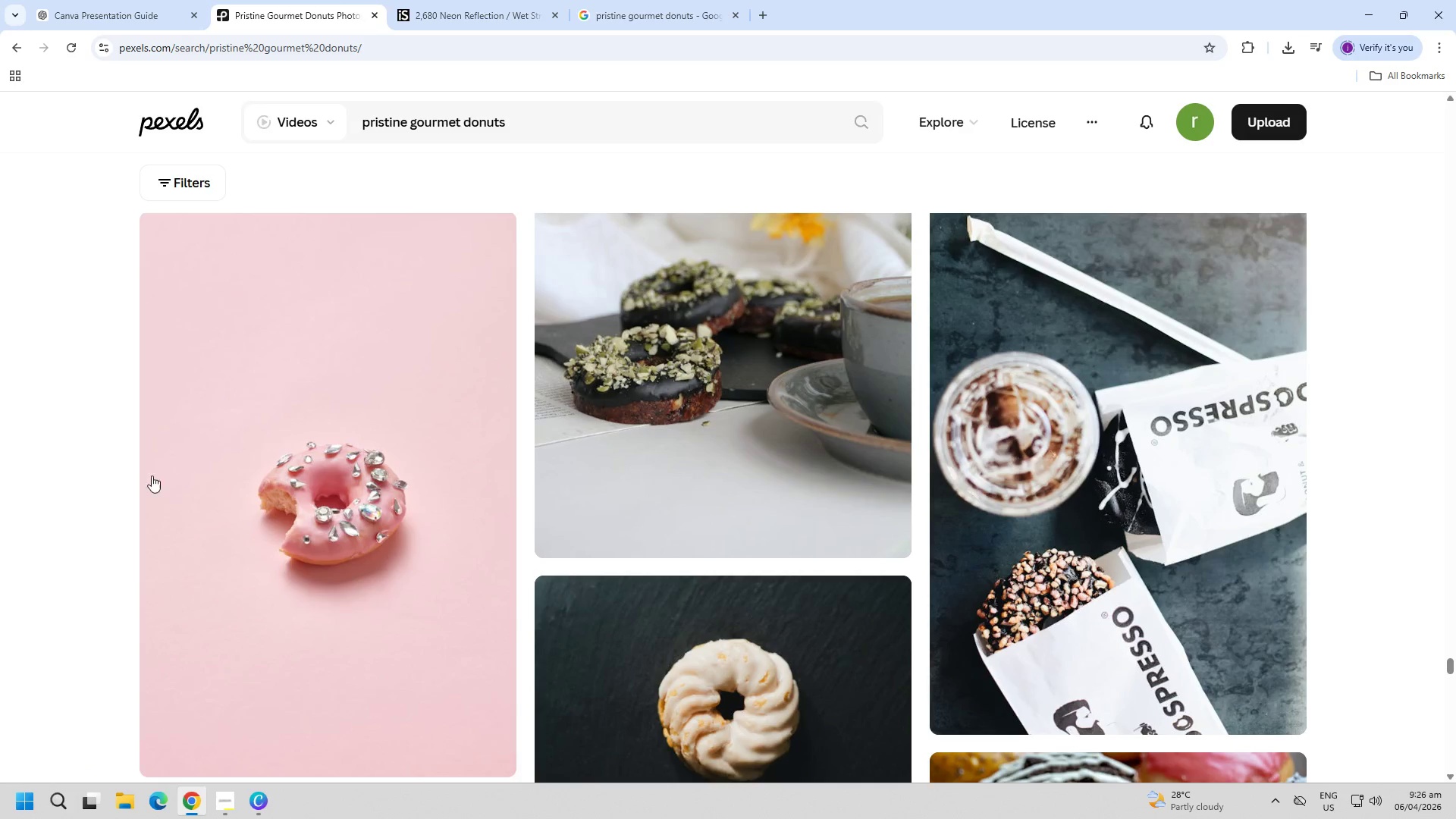 
scroll: coordinate [309, 400], scroll_direction: down, amount: 16.0
 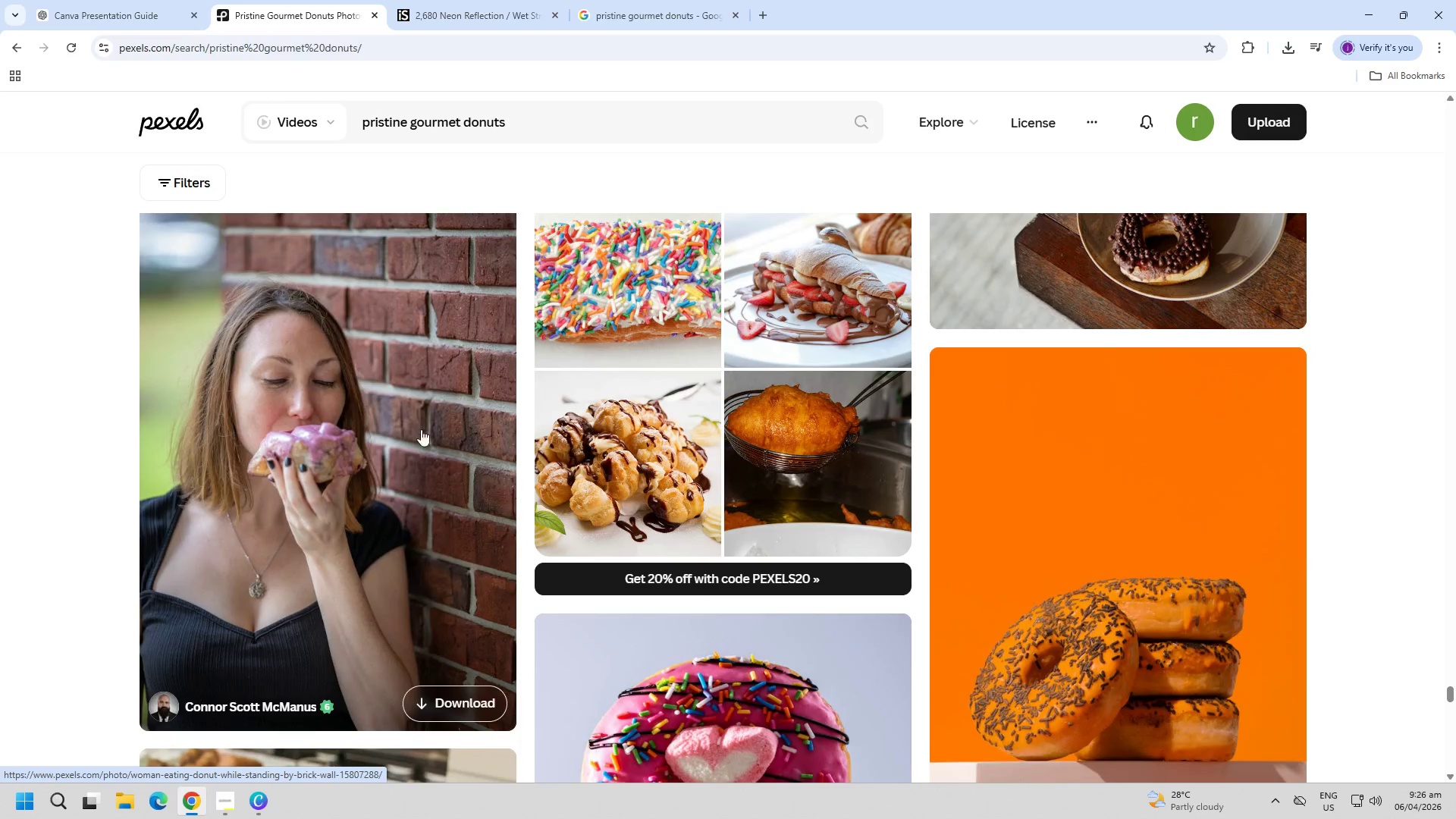 
scroll: coordinate [538, 469], scroll_direction: up, amount: 51.0
 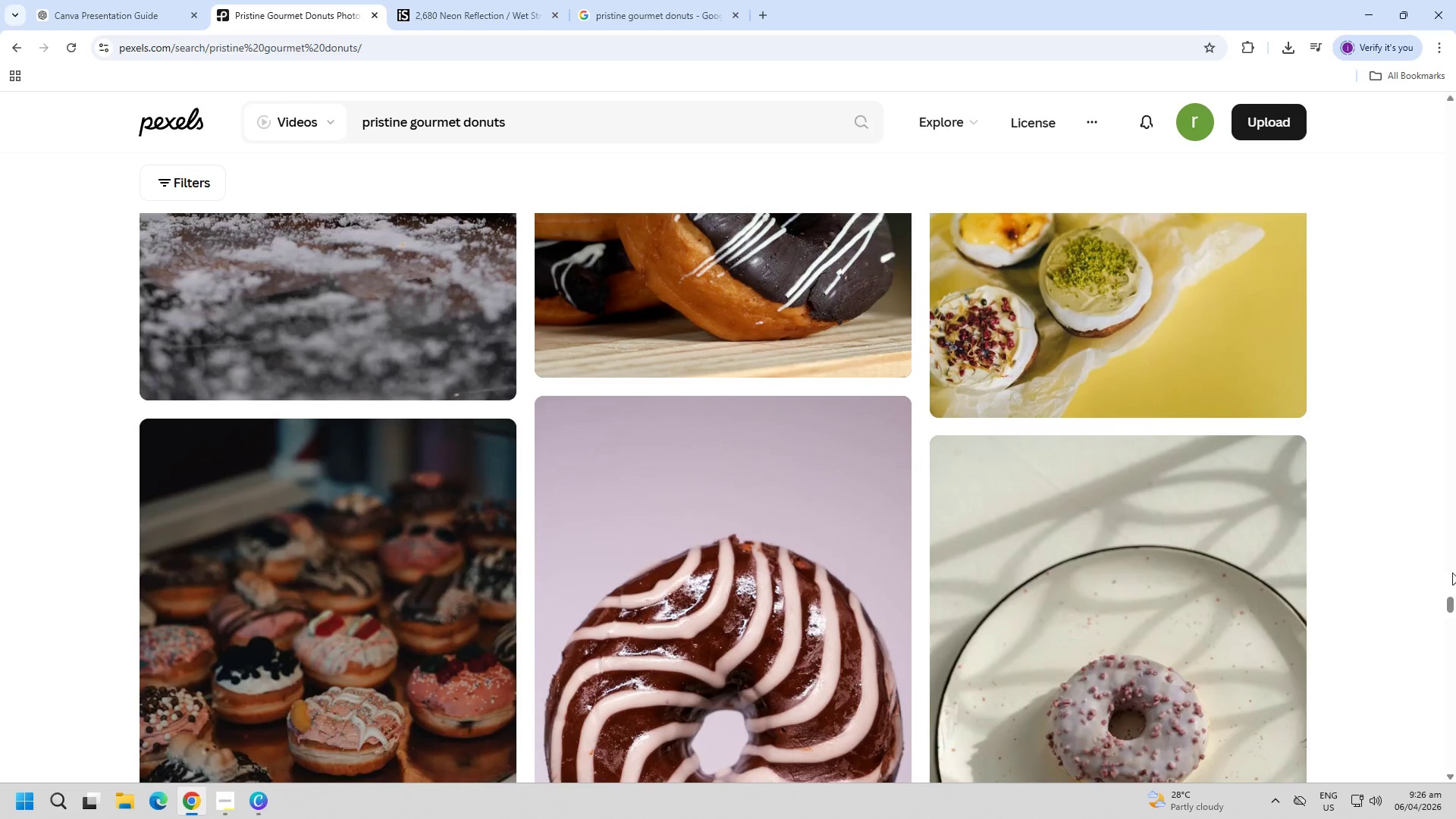 
left_click_drag(start_coordinate=[1451, 610], to_coordinate=[1455, 709])
 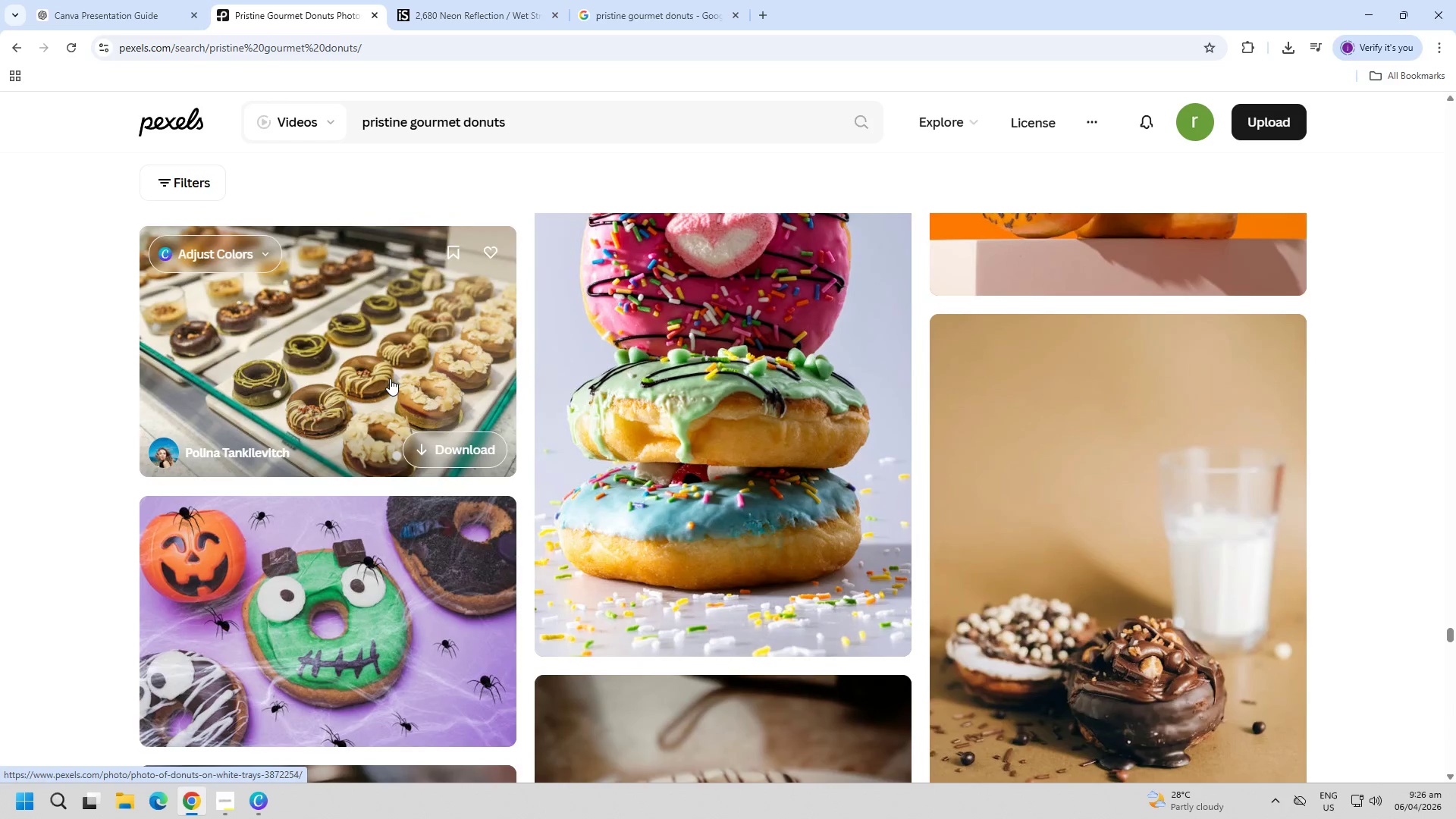 
left_click([350, 359])
 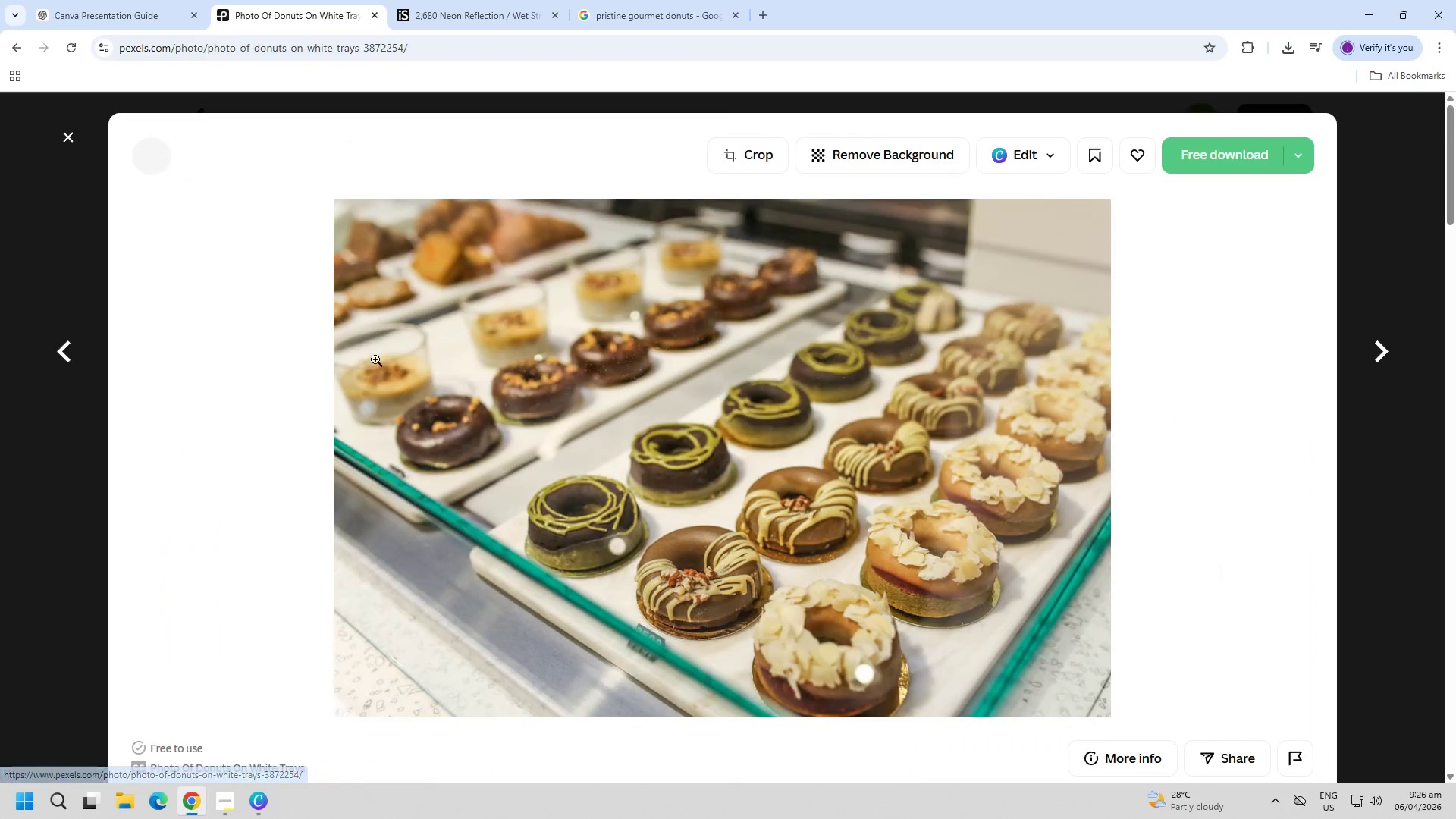 
key(Escape)
 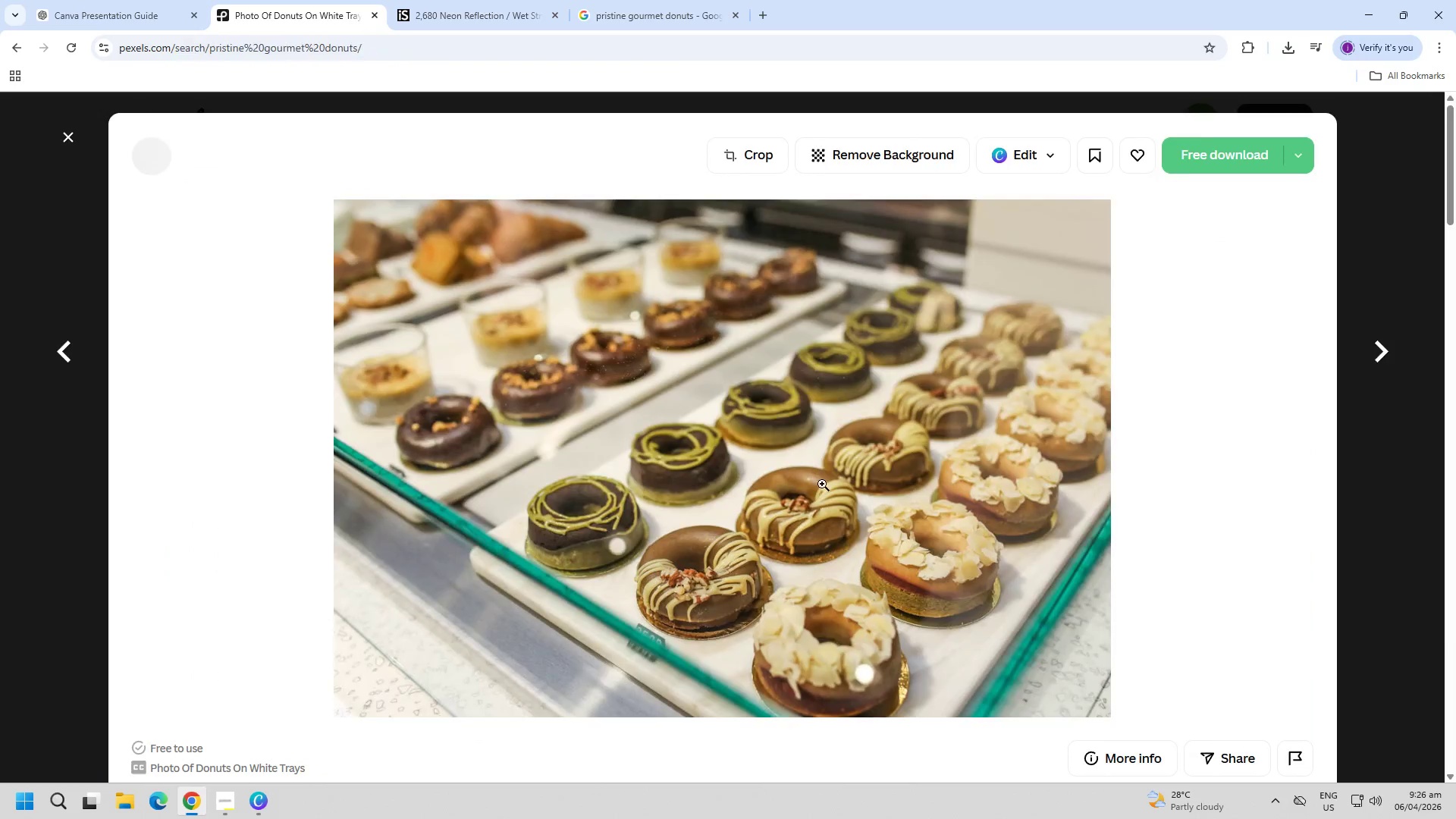 
scroll: coordinate [899, 479], scroll_direction: down, amount: 3.0
 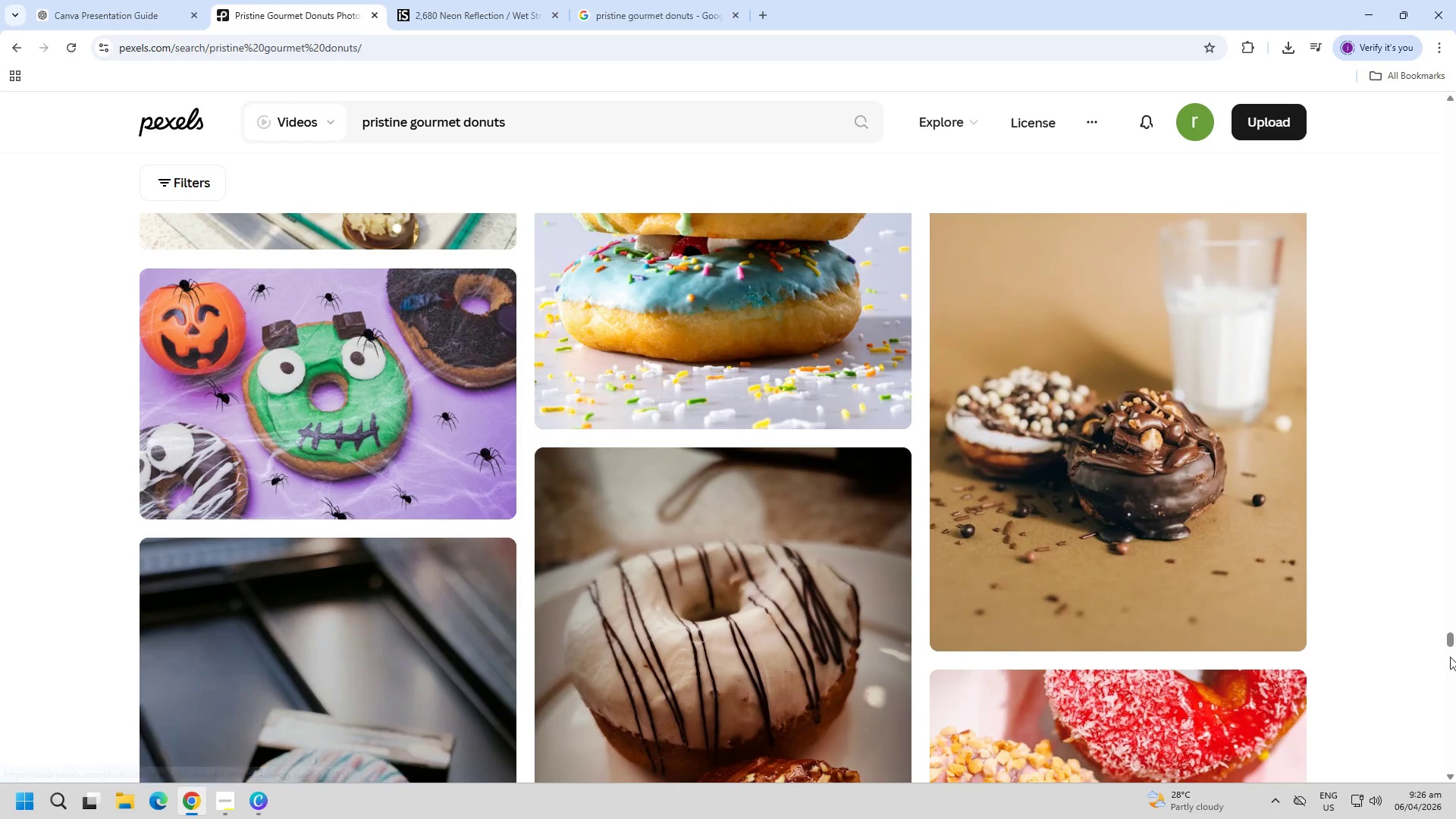 
left_click_drag(start_coordinate=[1454, 650], to_coordinate=[1453, 488])
 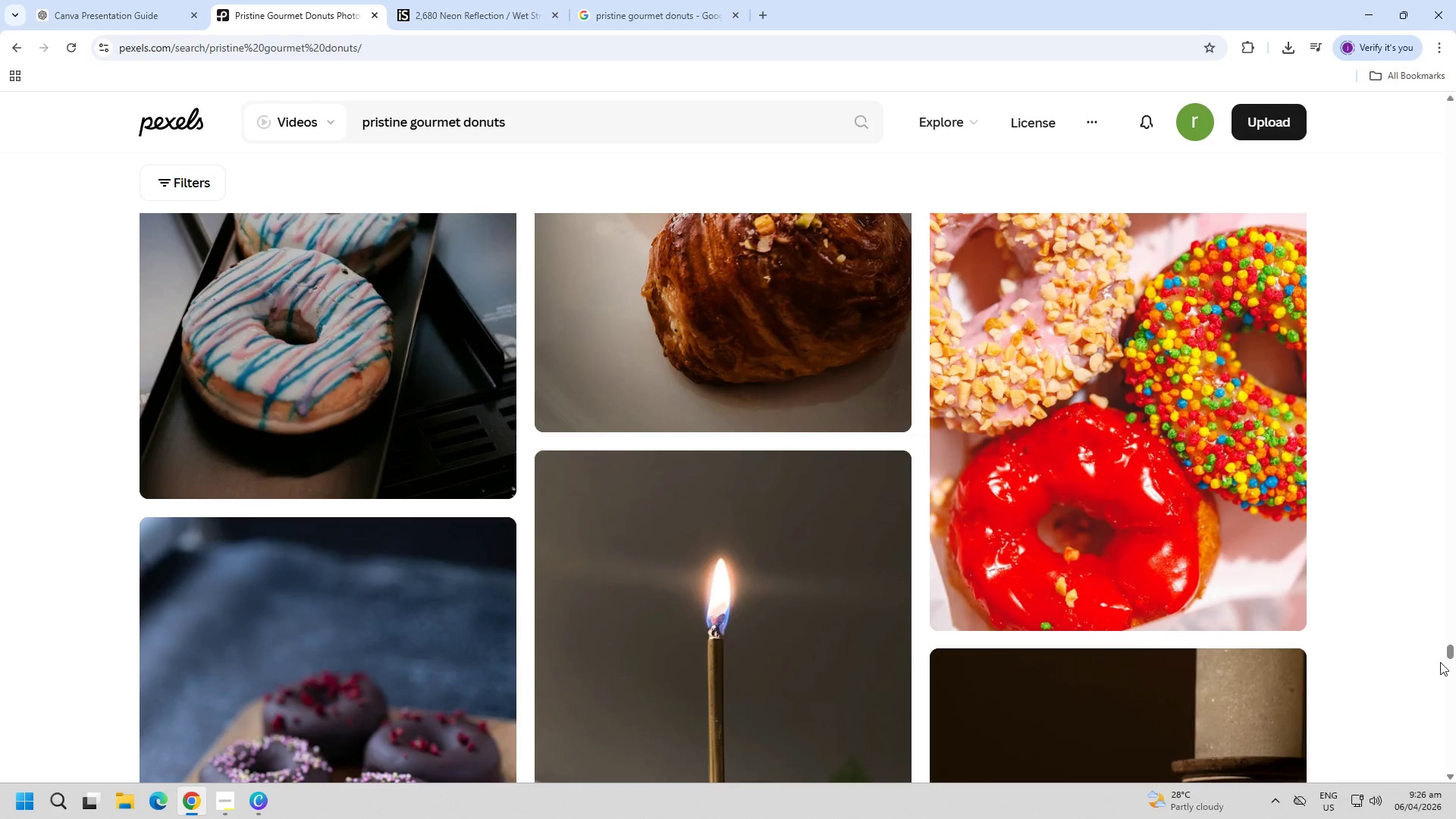 
left_click_drag(start_coordinate=[1448, 655], to_coordinate=[1423, 165])
 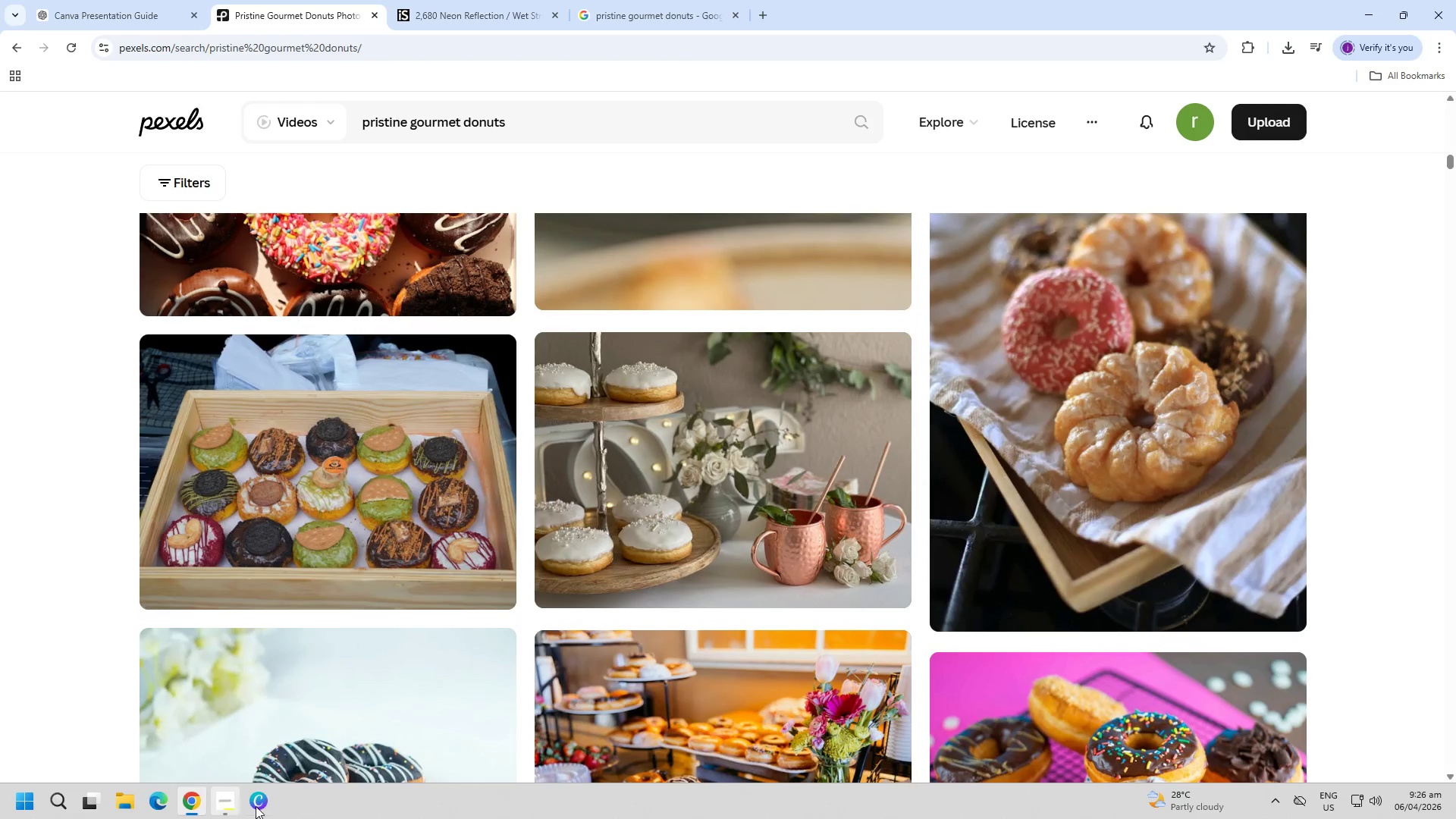 
double_click([266, 807])
 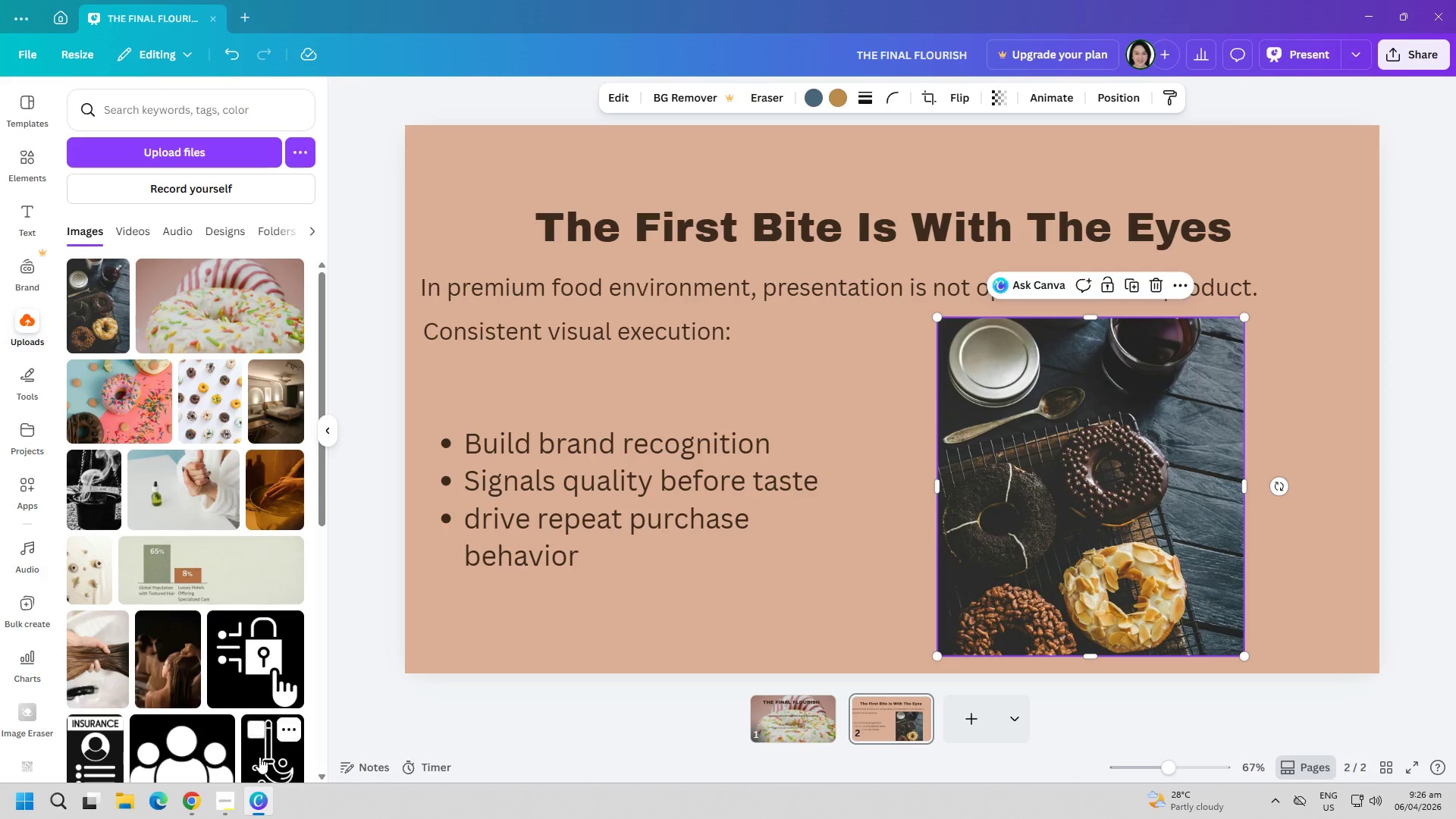 
mouse_move([218, 665])
 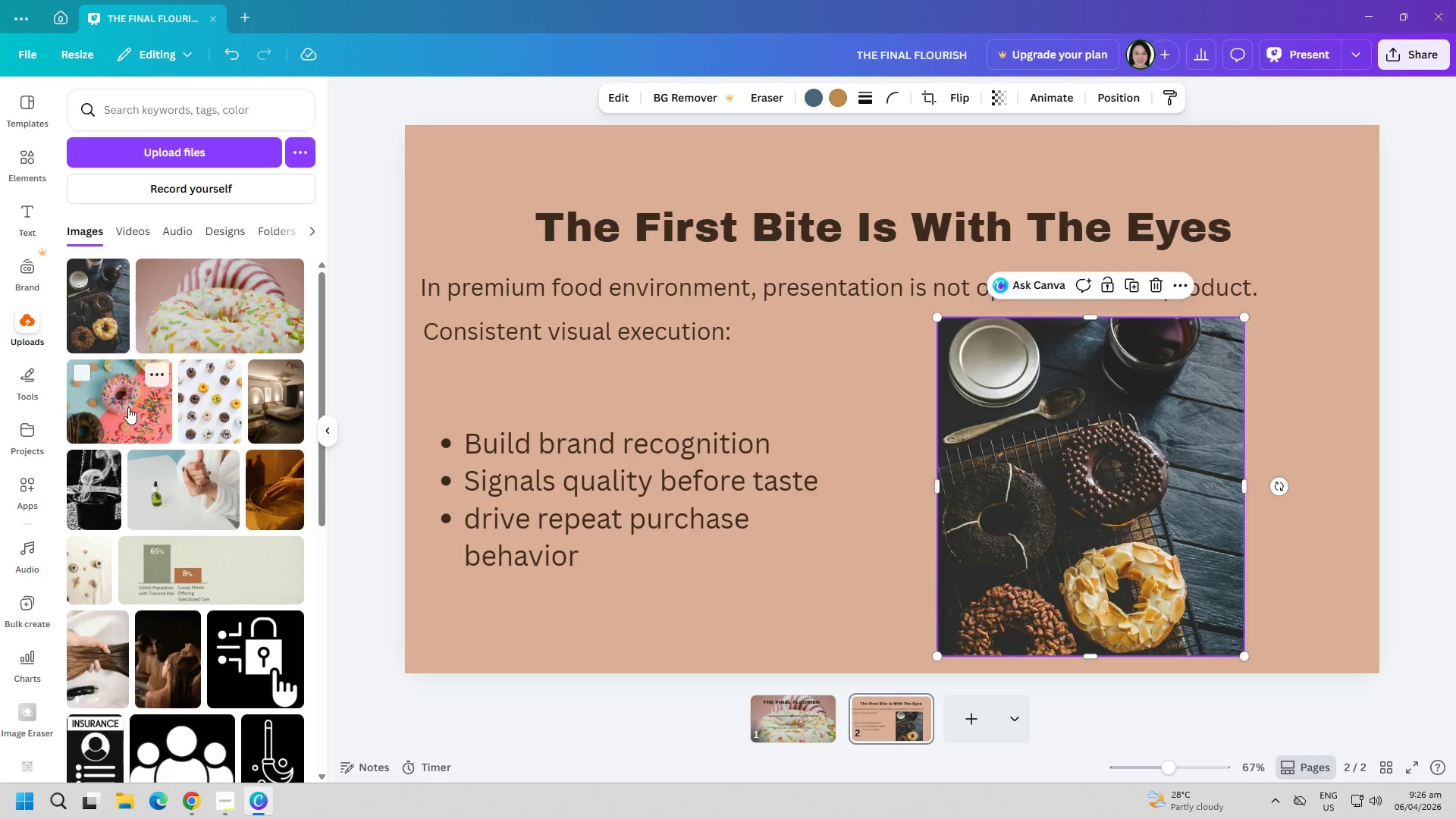 
left_click([128, 407])
 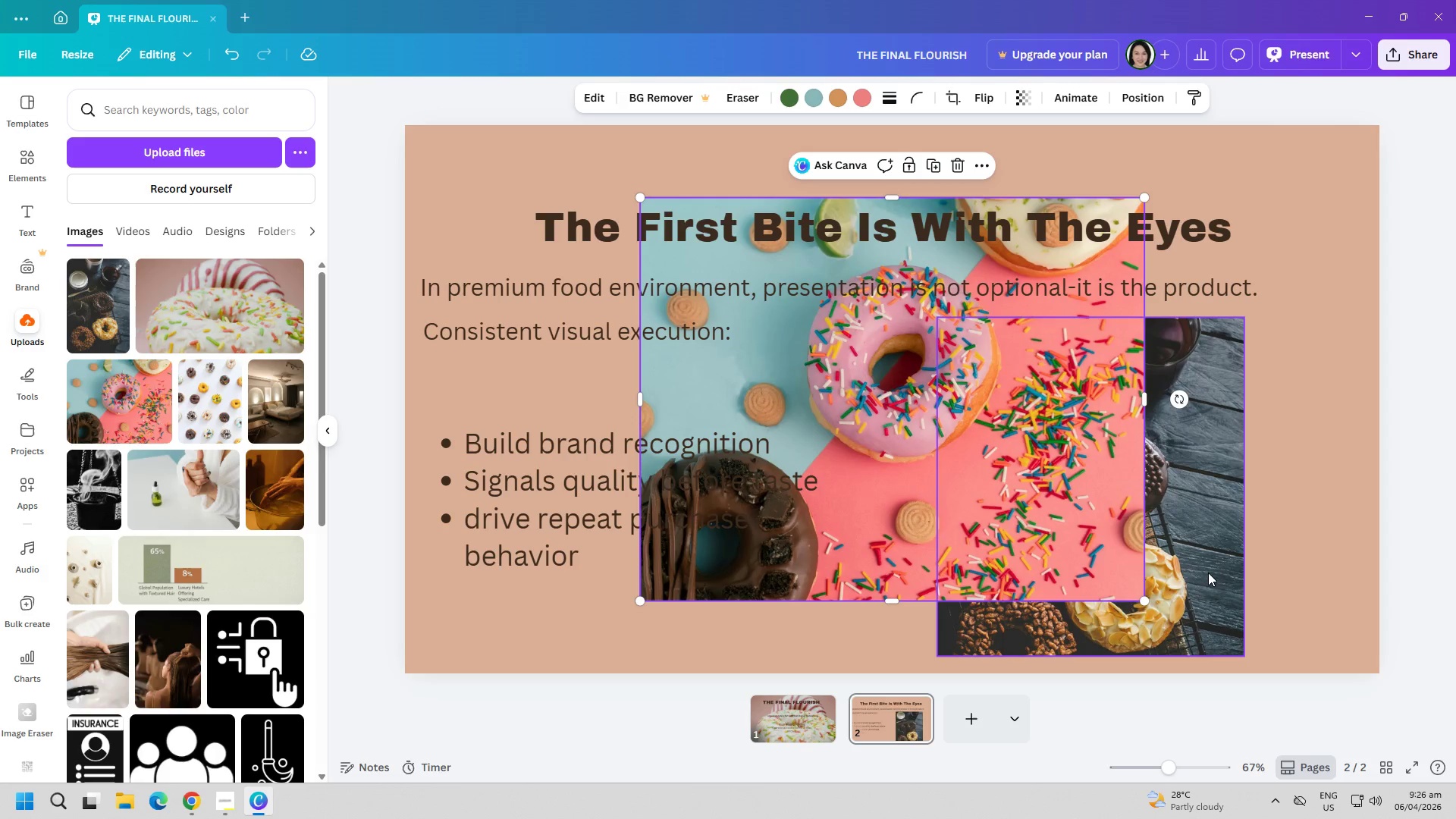 
left_click([1208, 571])
 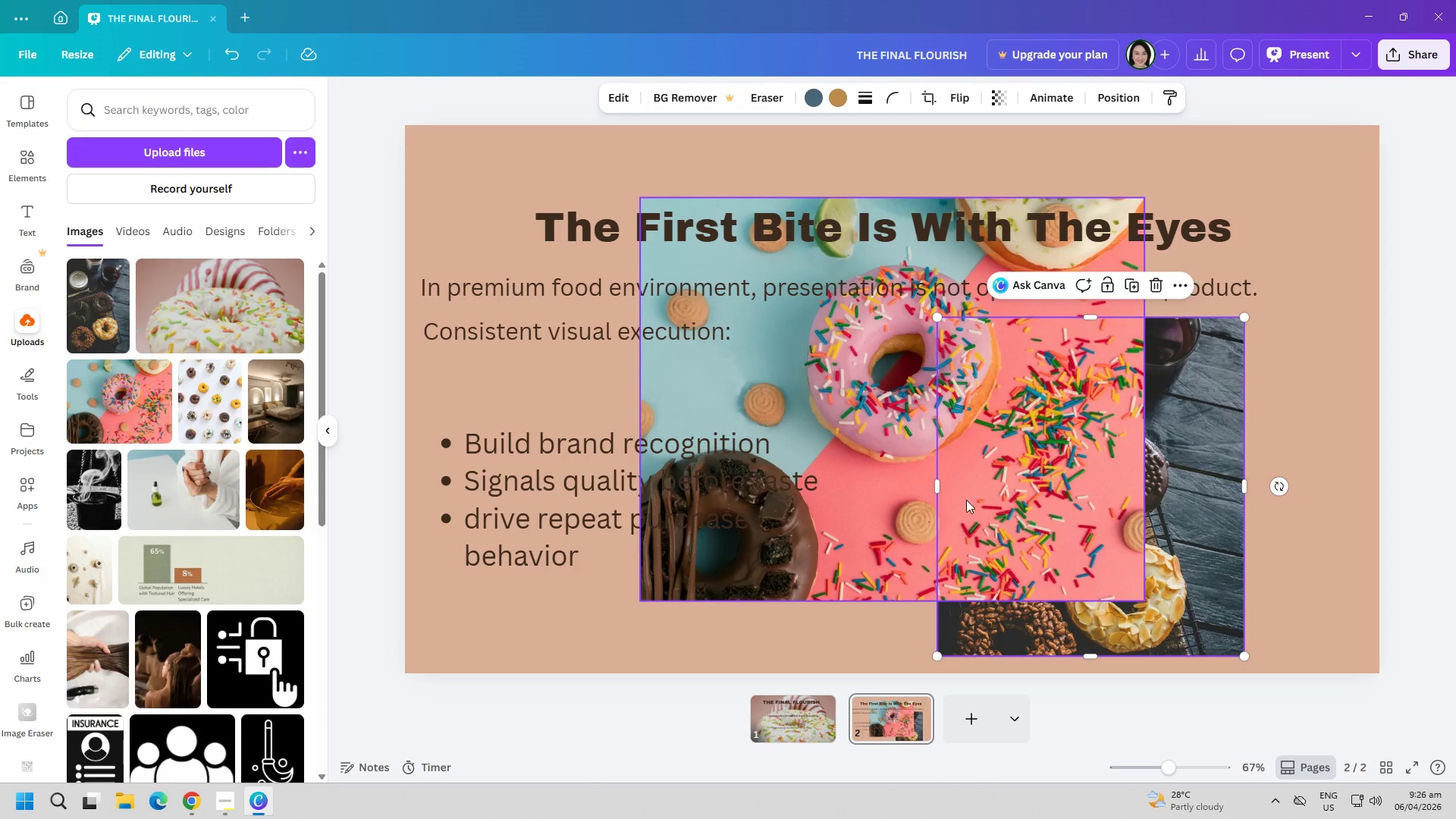 
key(Delete)
 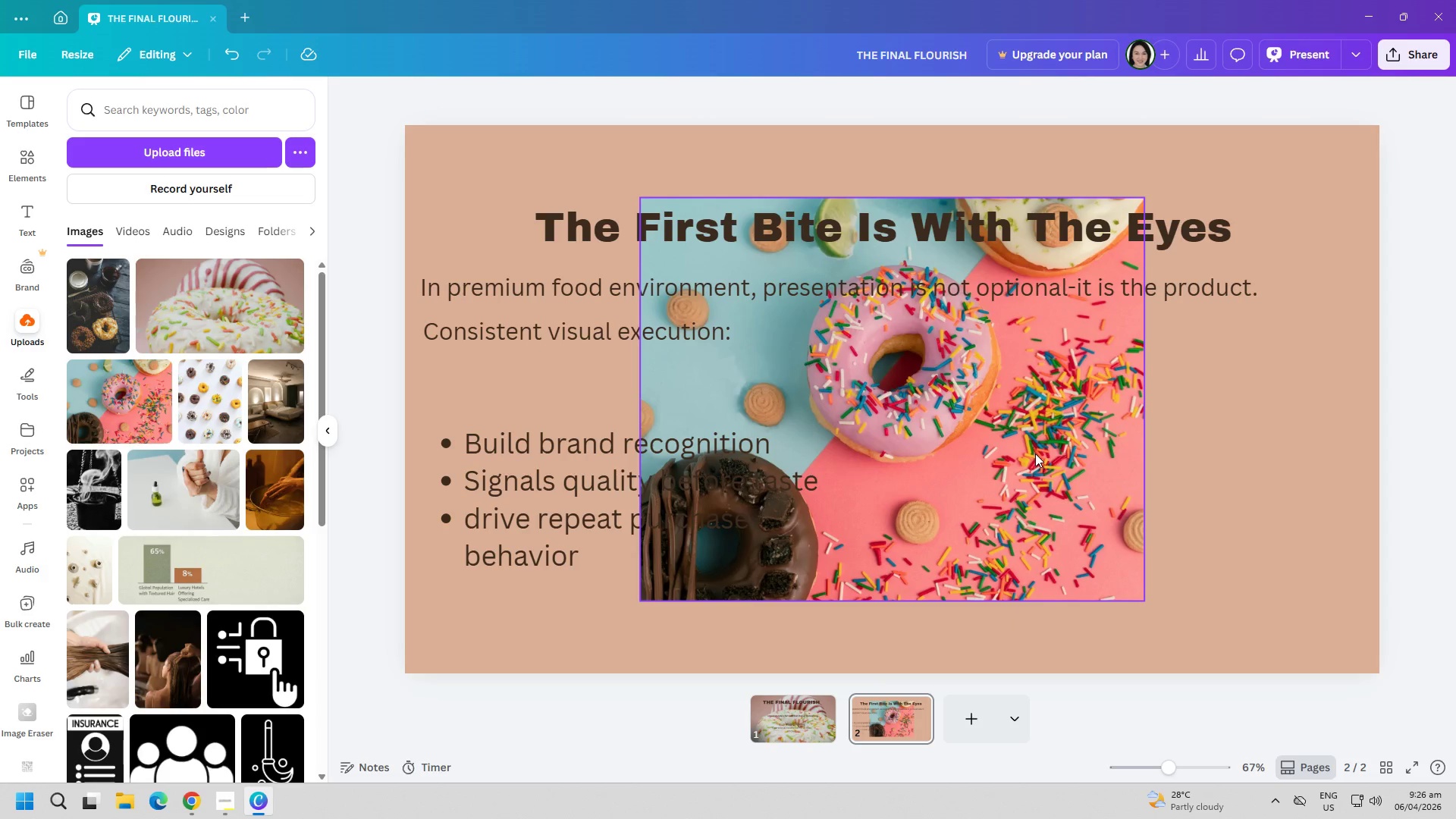 
left_click([1040, 453])
 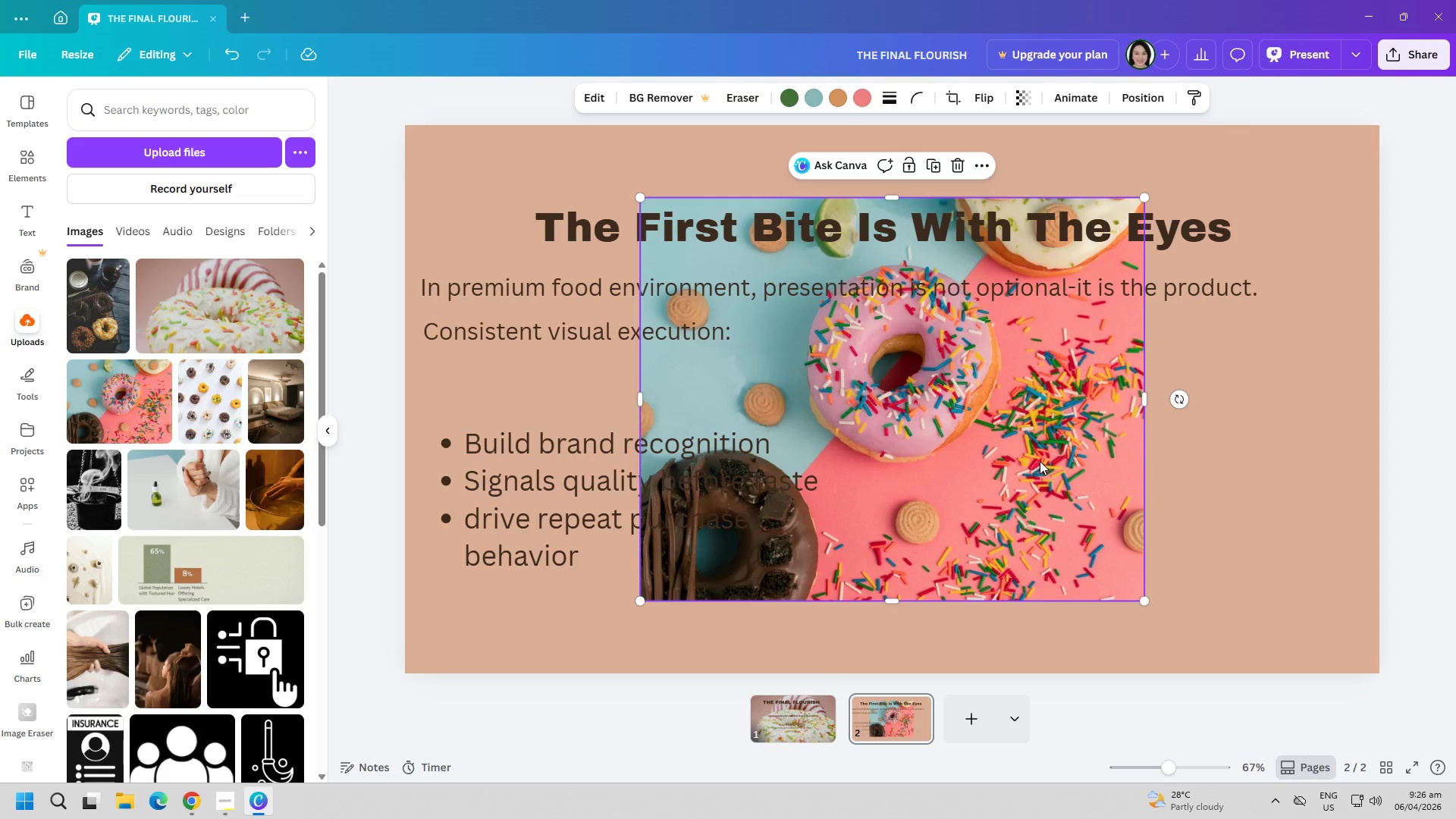 
key(Delete)
 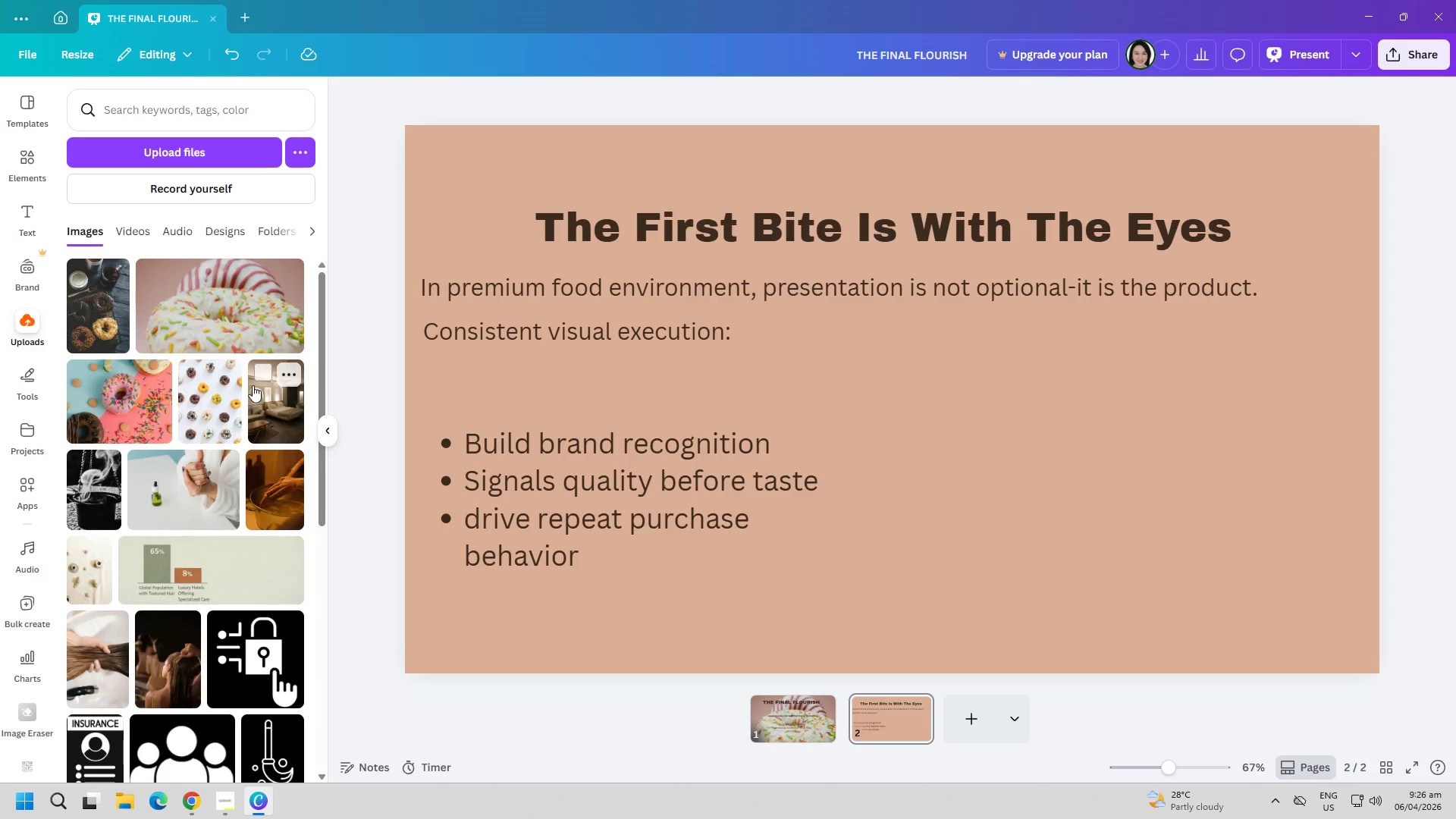 
left_click([212, 381])
 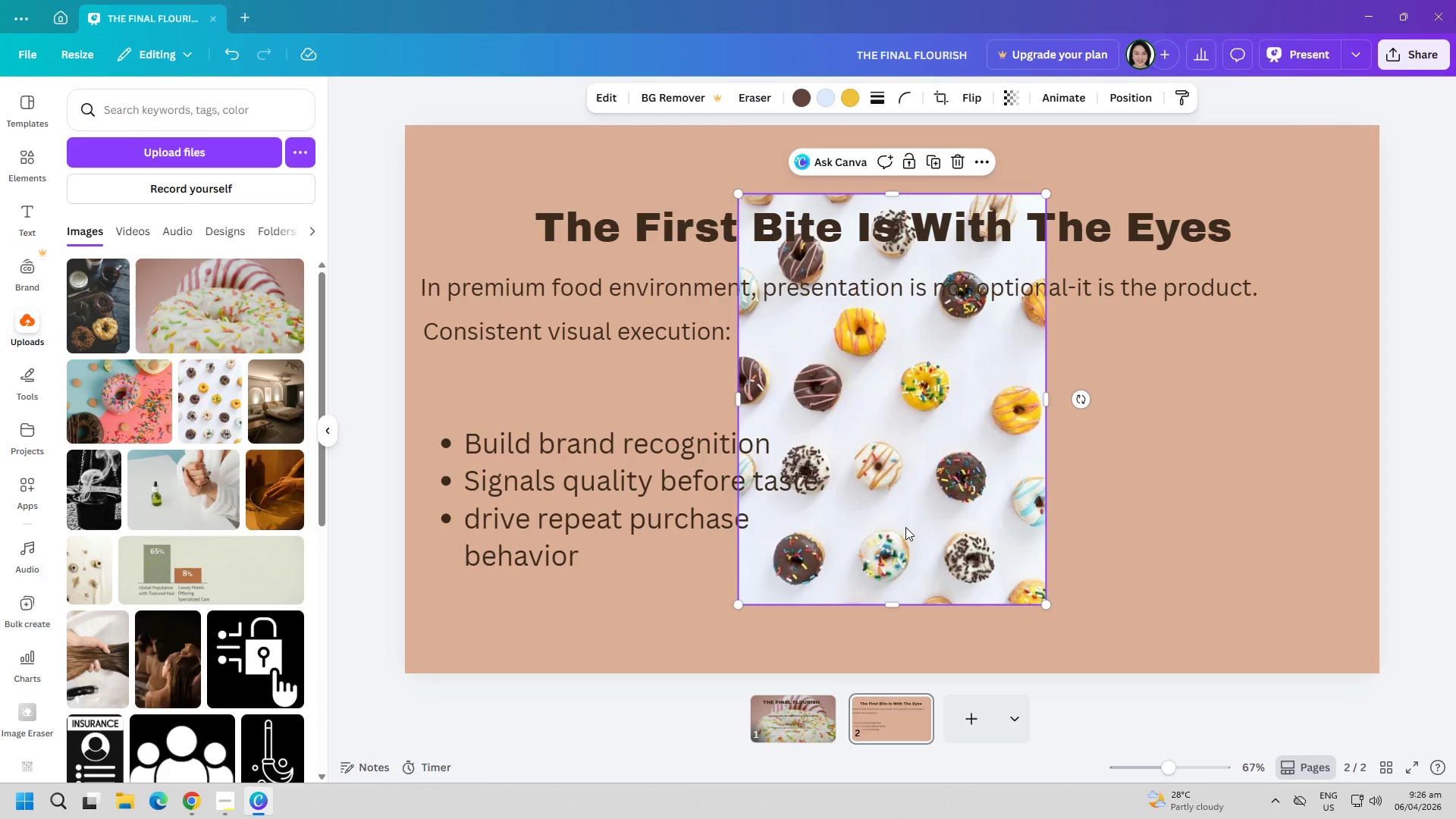 
left_click_drag(start_coordinate=[950, 497], to_coordinate=[1114, 551])
 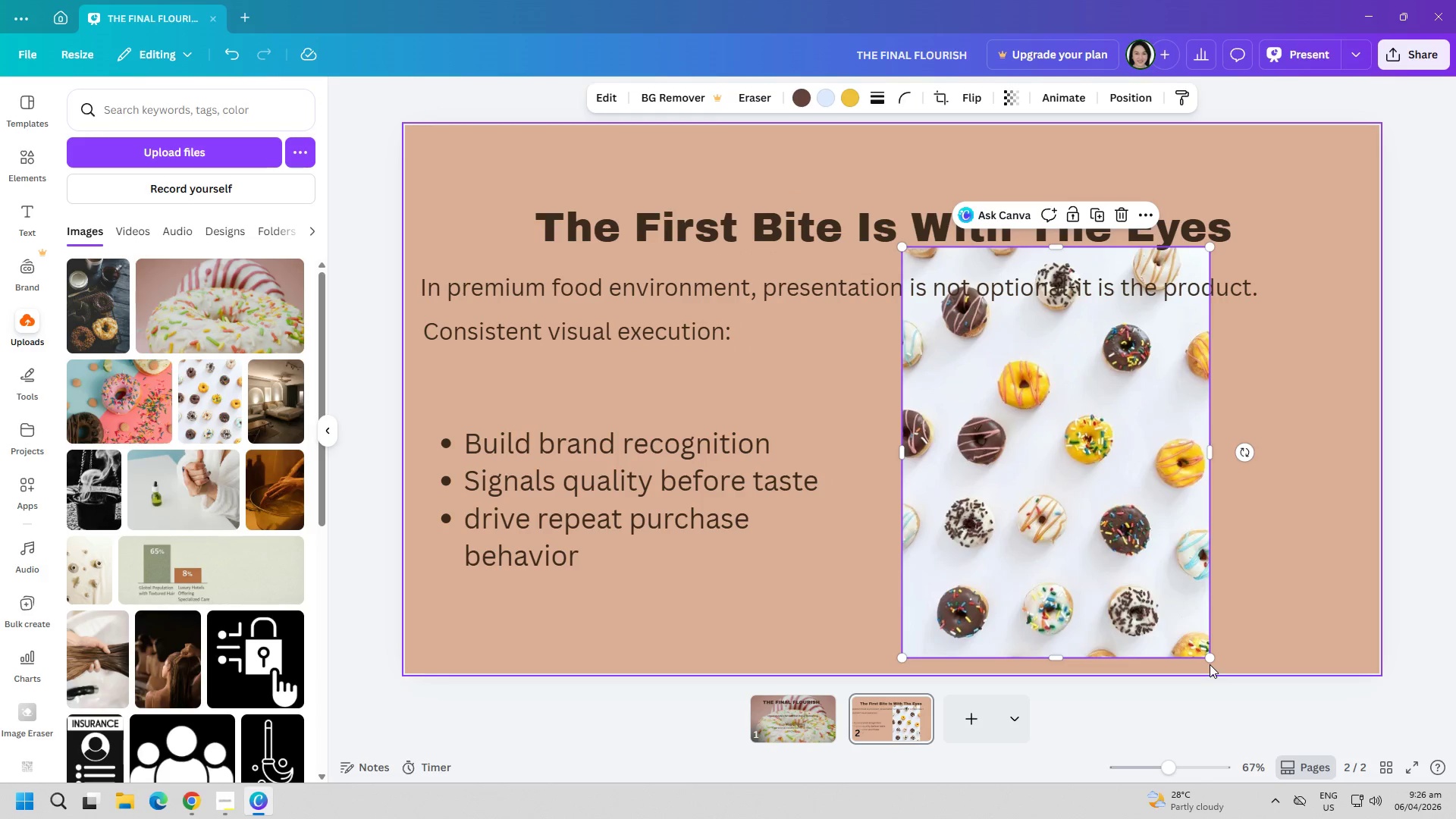 
left_click_drag(start_coordinate=[1210, 661], to_coordinate=[1191, 586])
 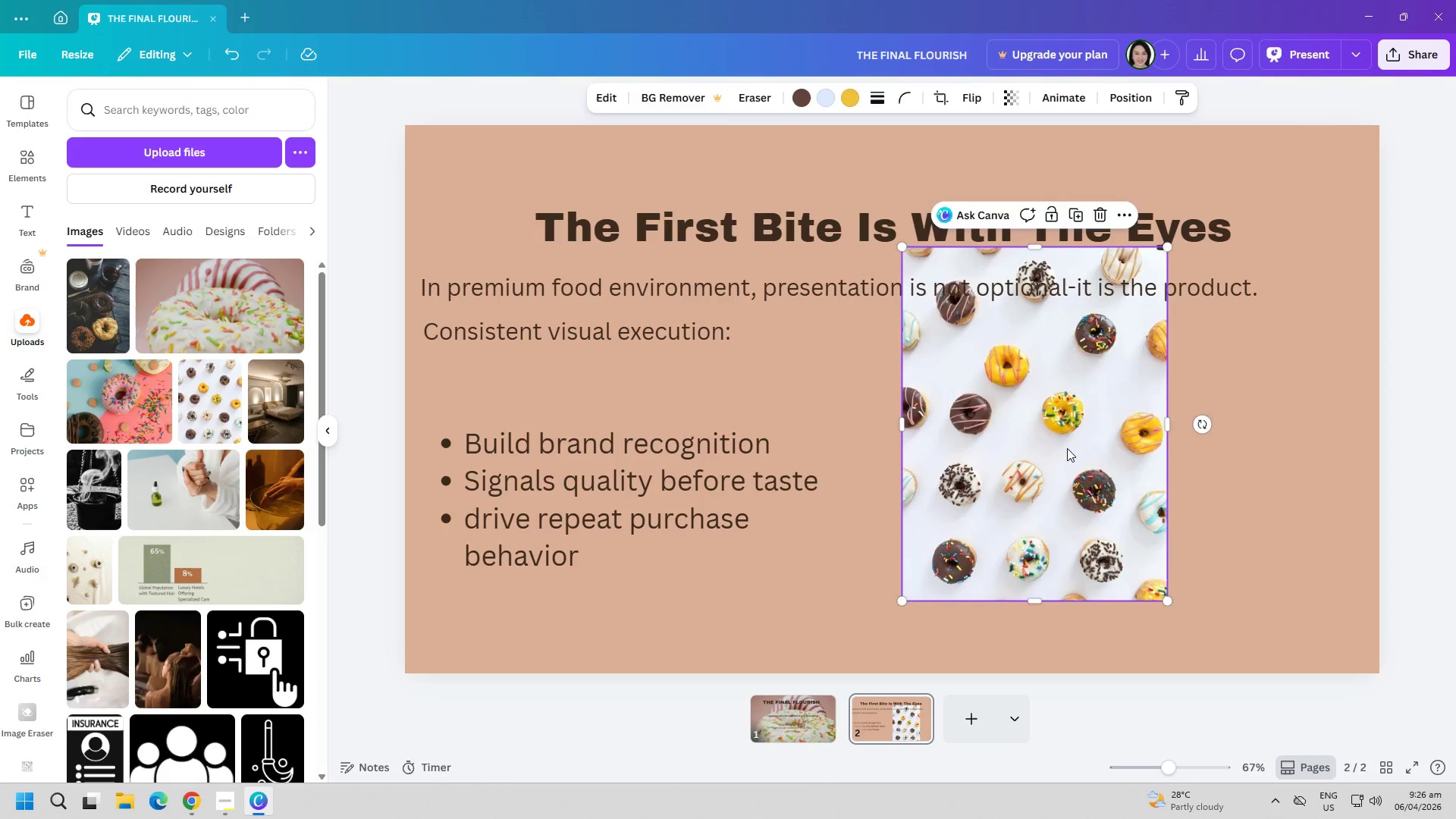 
left_click_drag(start_coordinate=[1067, 448], to_coordinate=[1112, 508])
 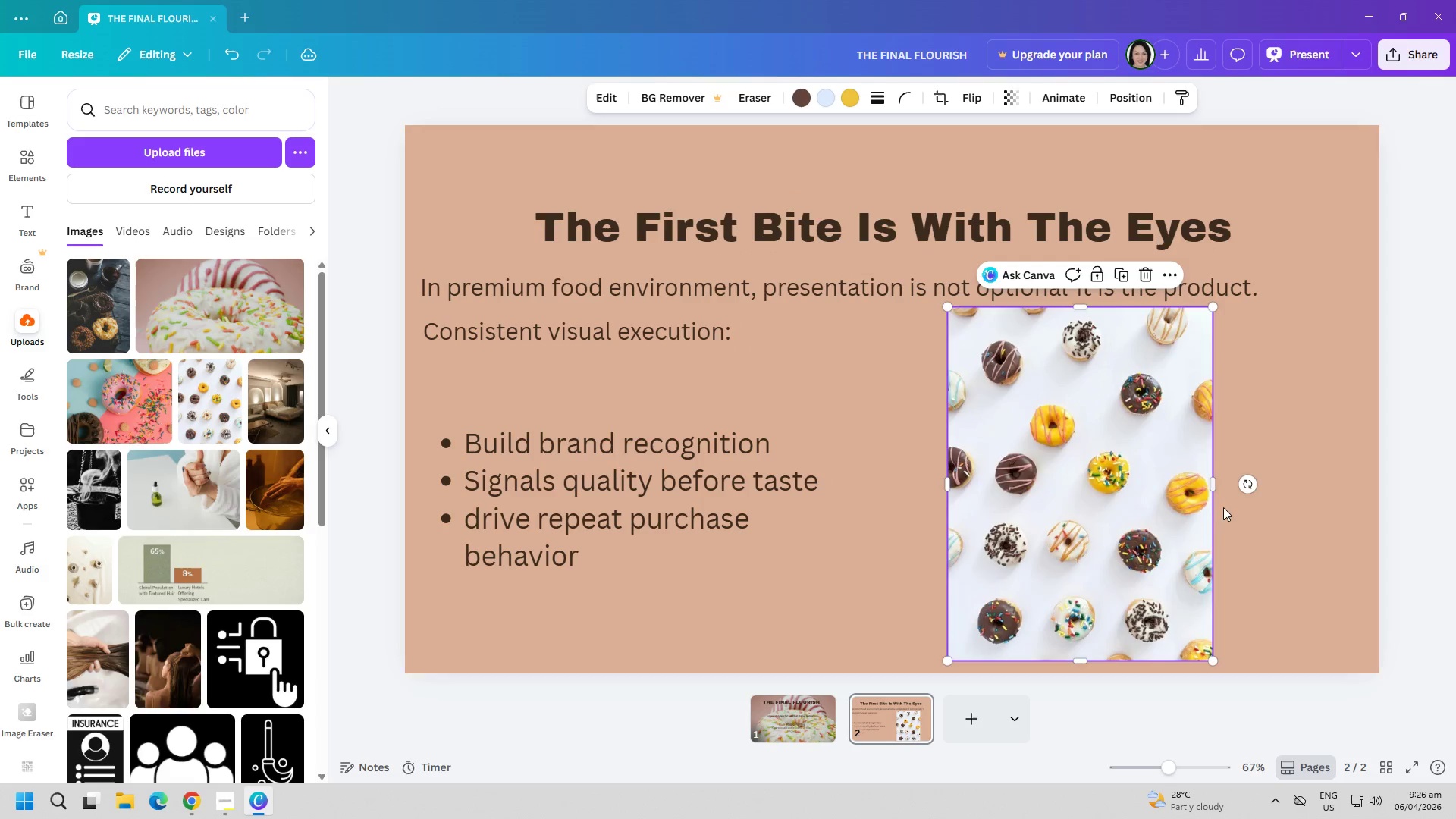 
left_click([1242, 507])
 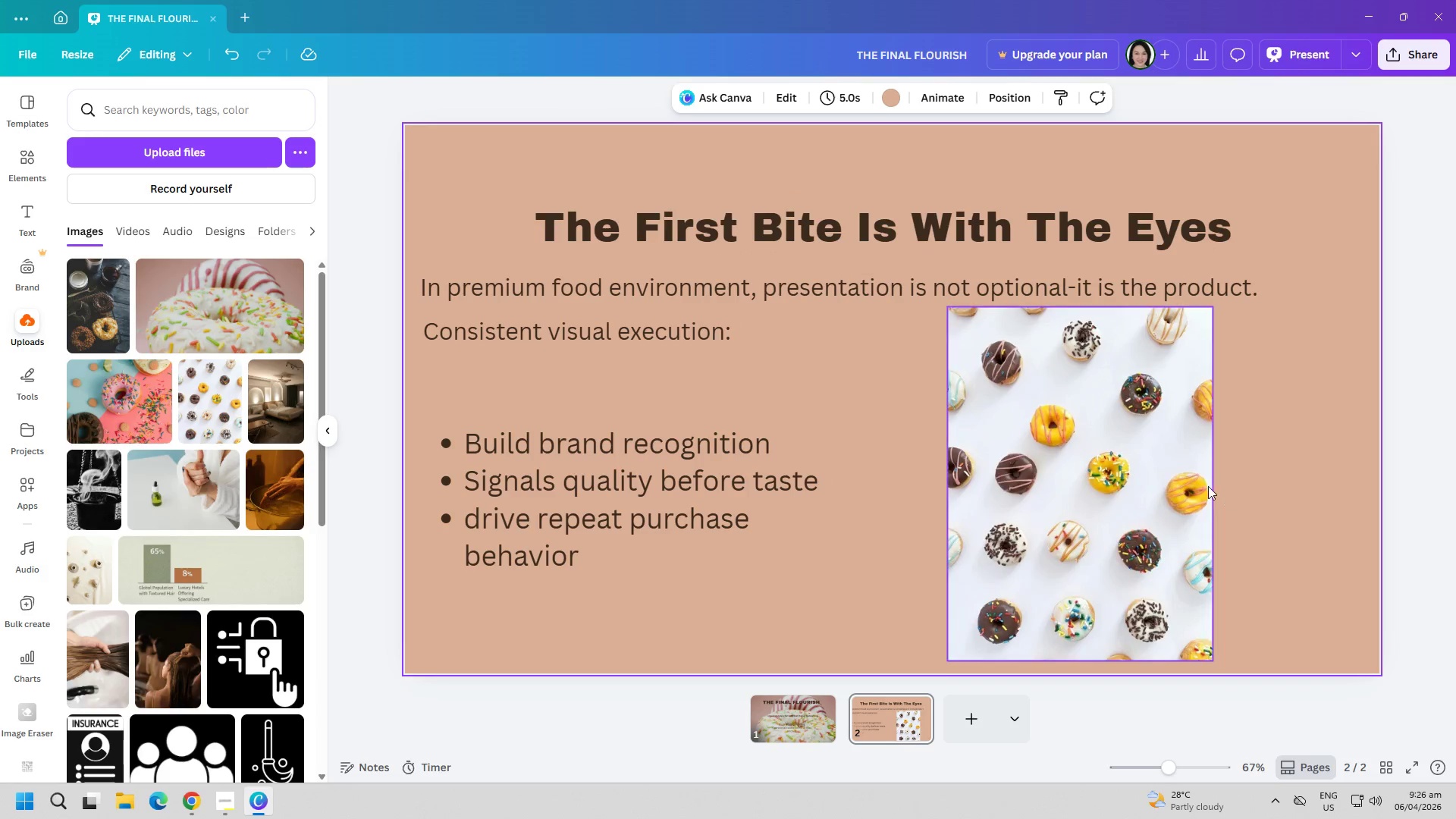 
left_click([1140, 497])
 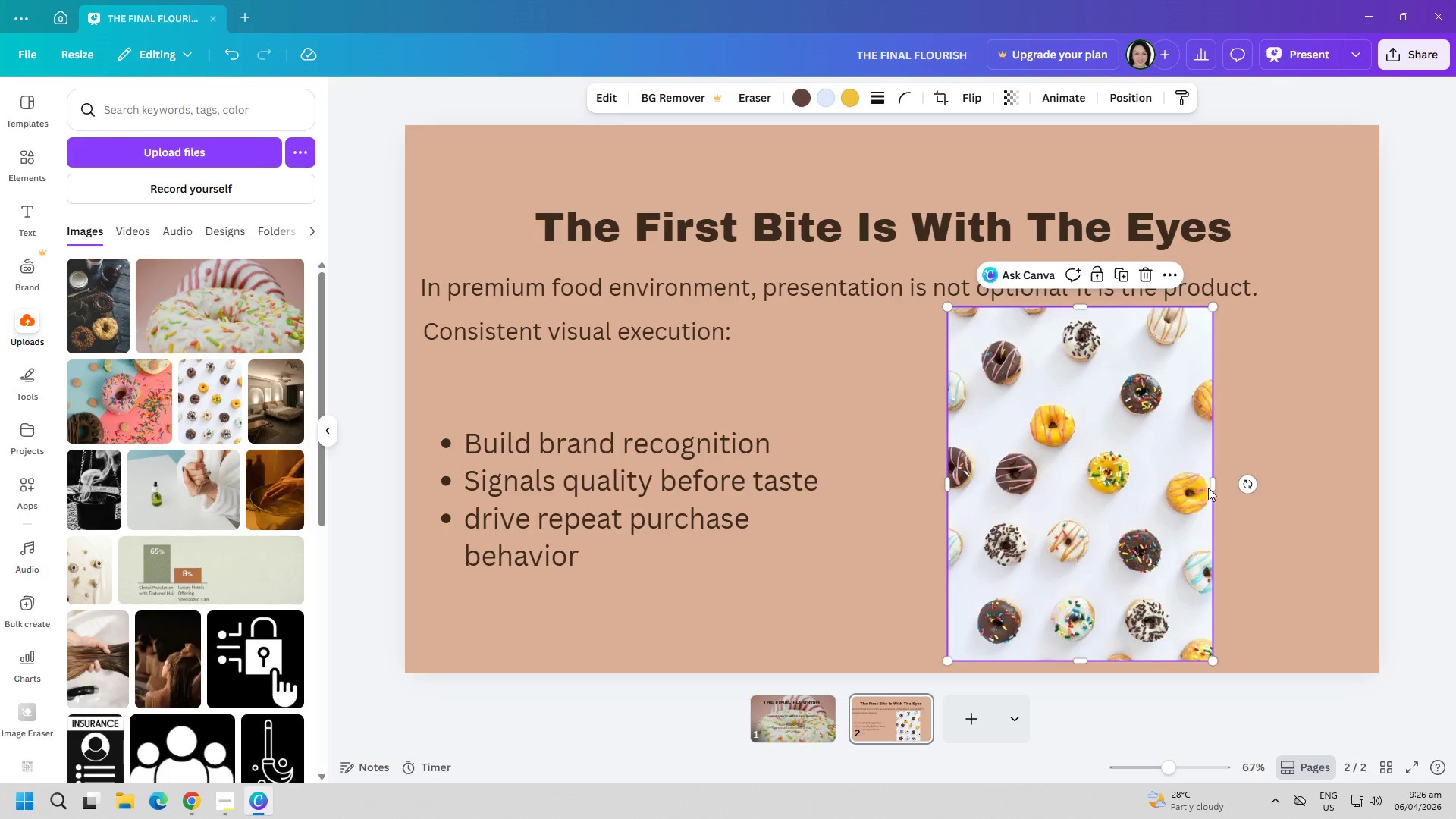 
left_click_drag(start_coordinate=[1213, 488], to_coordinate=[1269, 491])
 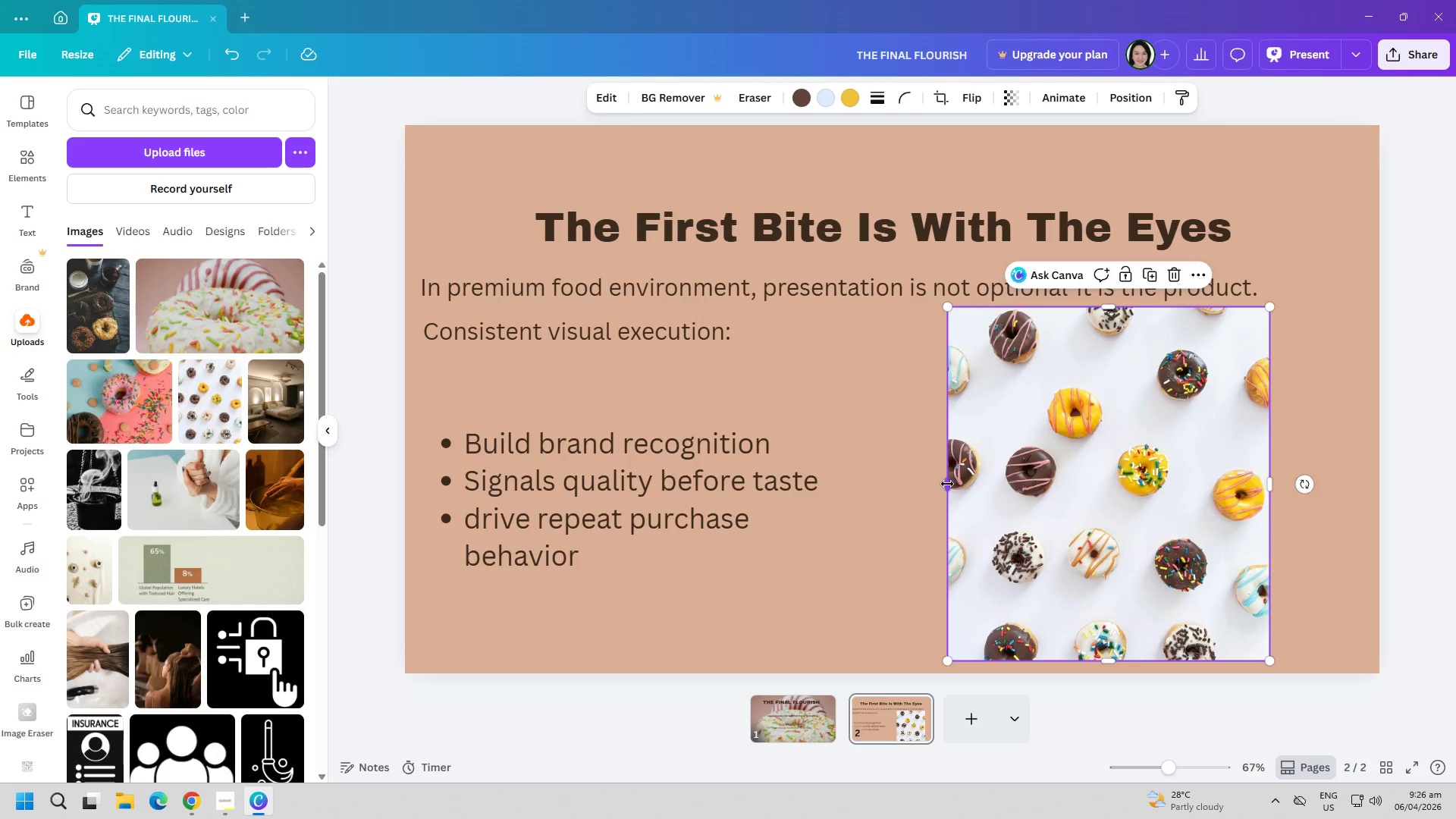 
left_click_drag(start_coordinate=[949, 485], to_coordinate=[917, 488])
 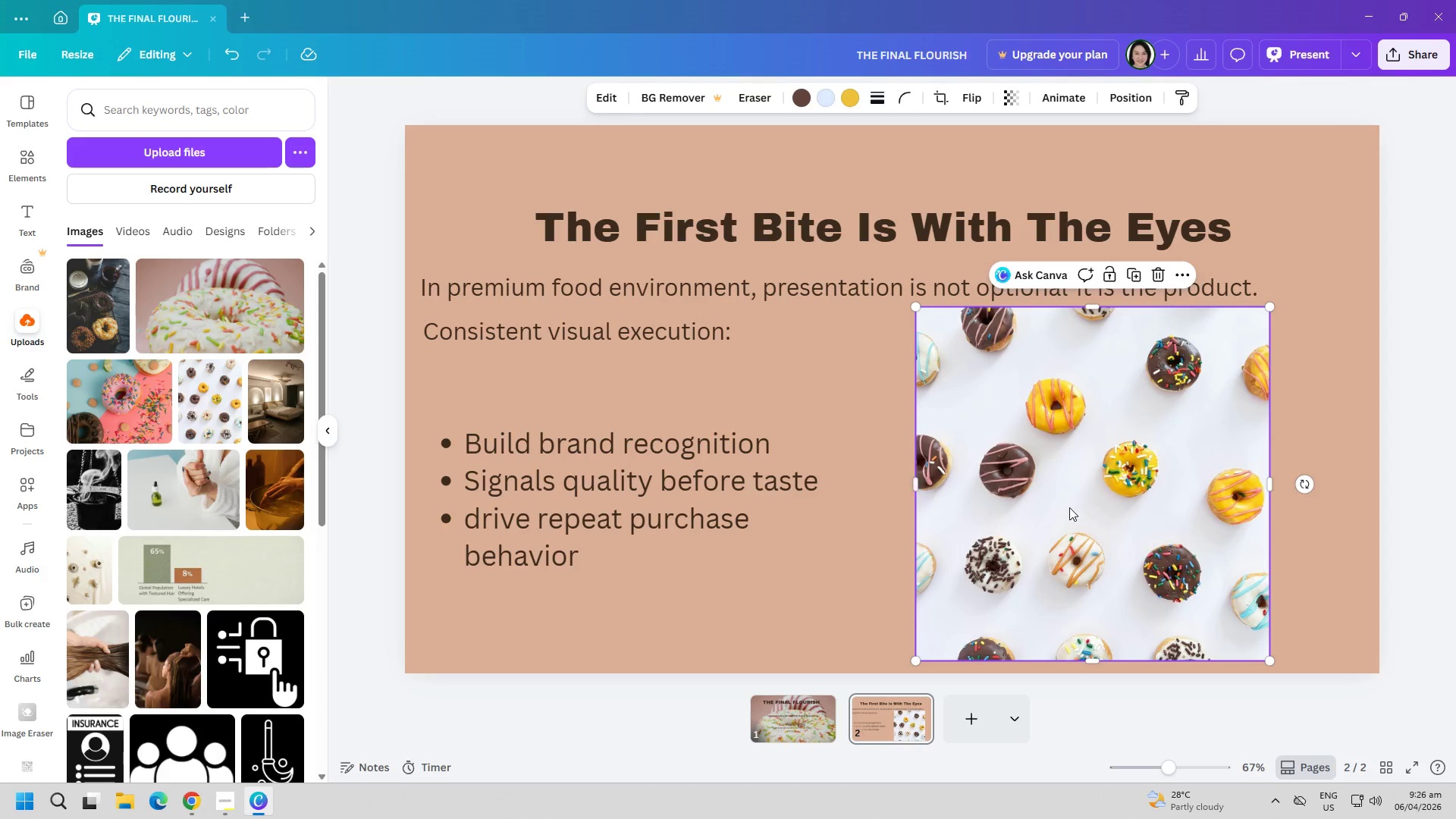 
left_click([1069, 507])
 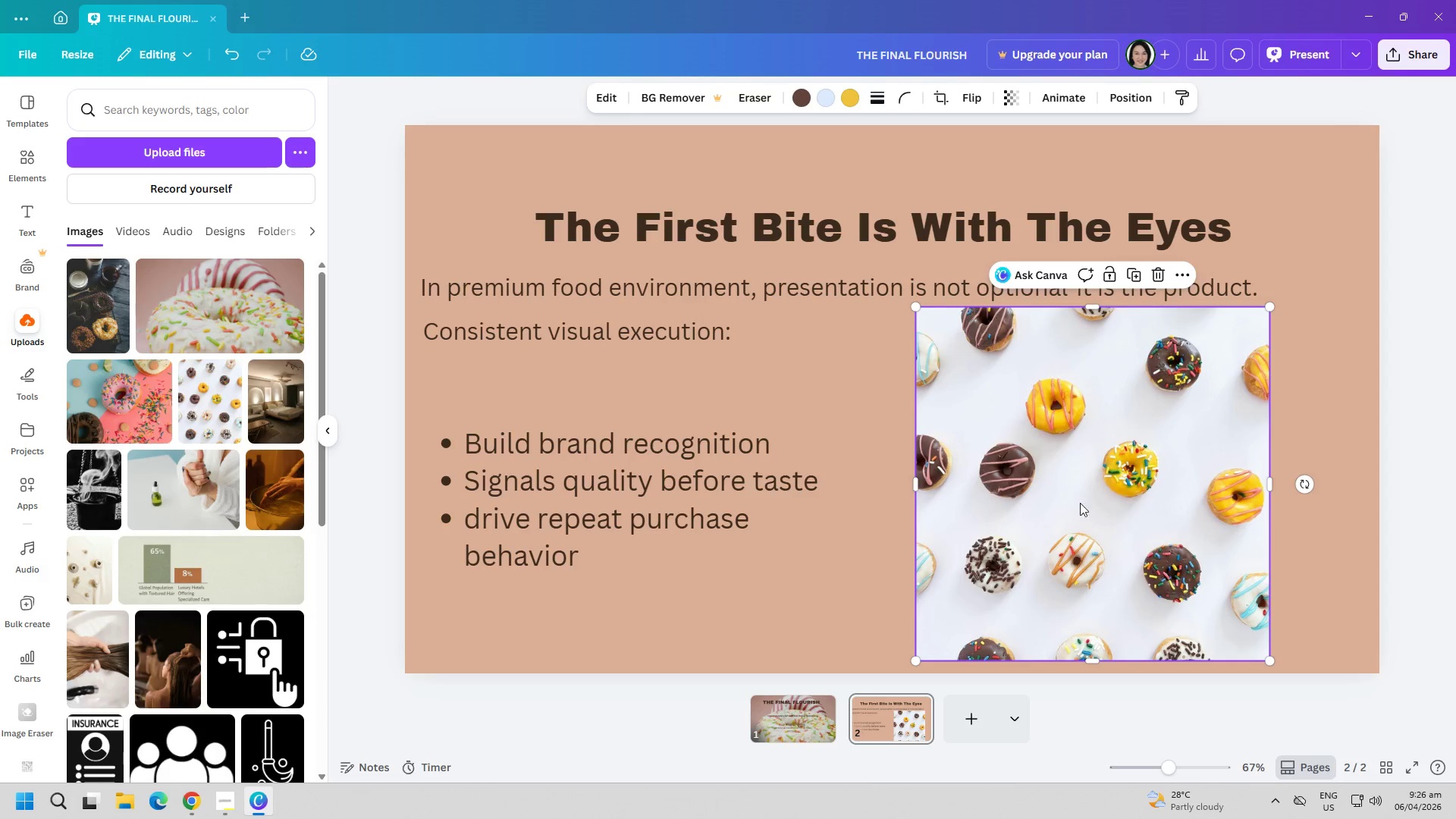 
right_click([1083, 496])
 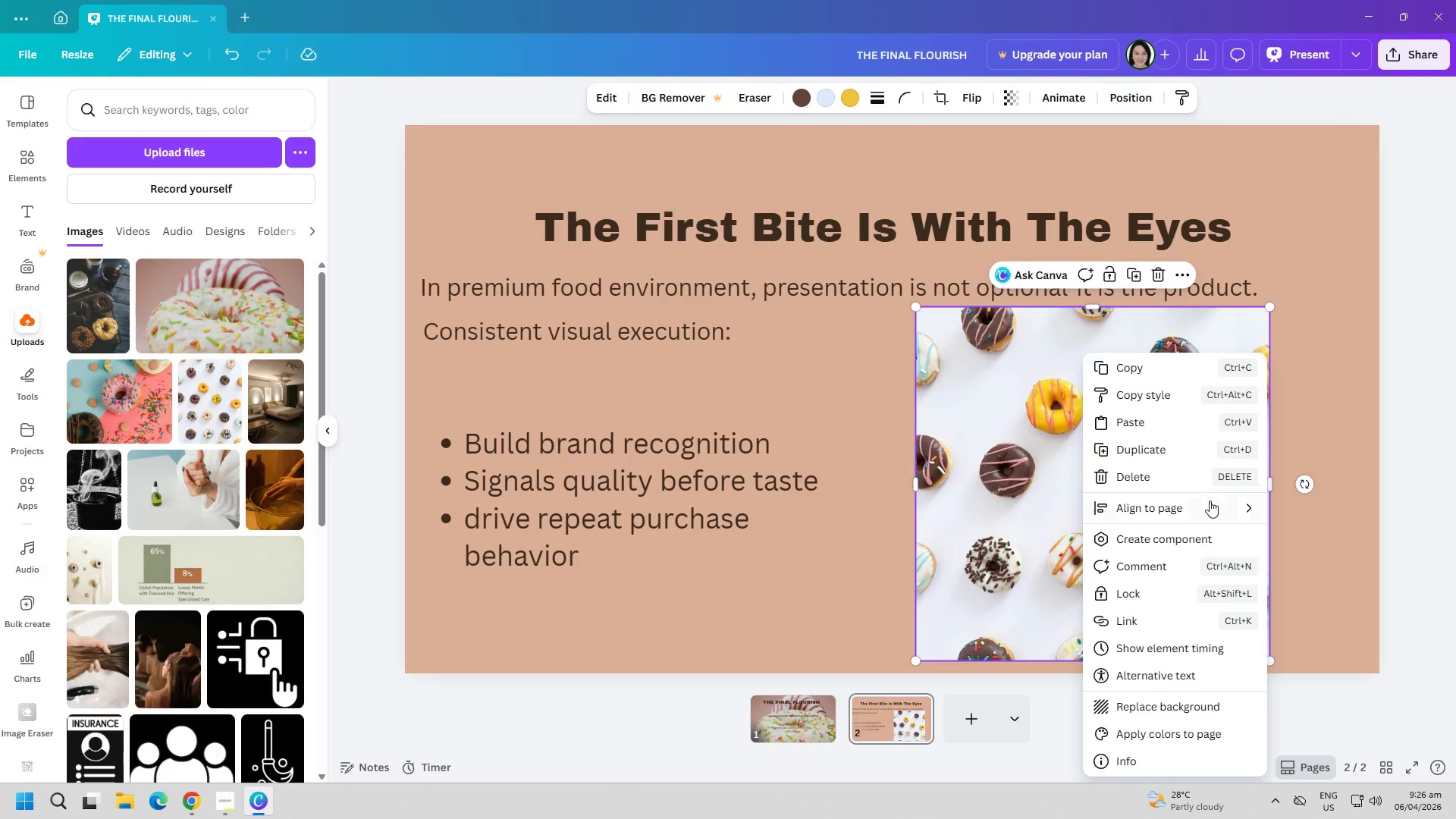 
wait(5.39)
 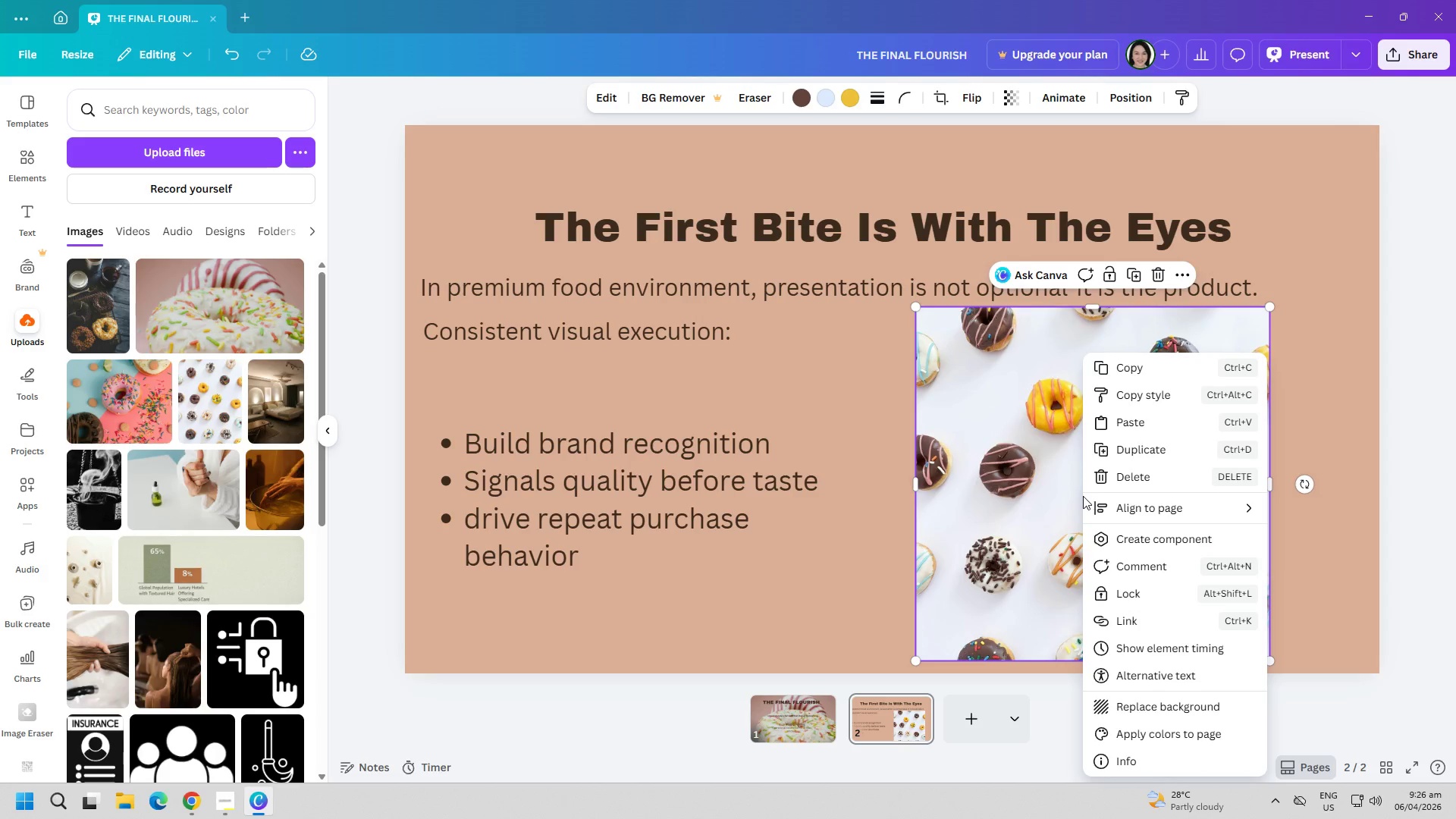 
left_click([1348, 419])
 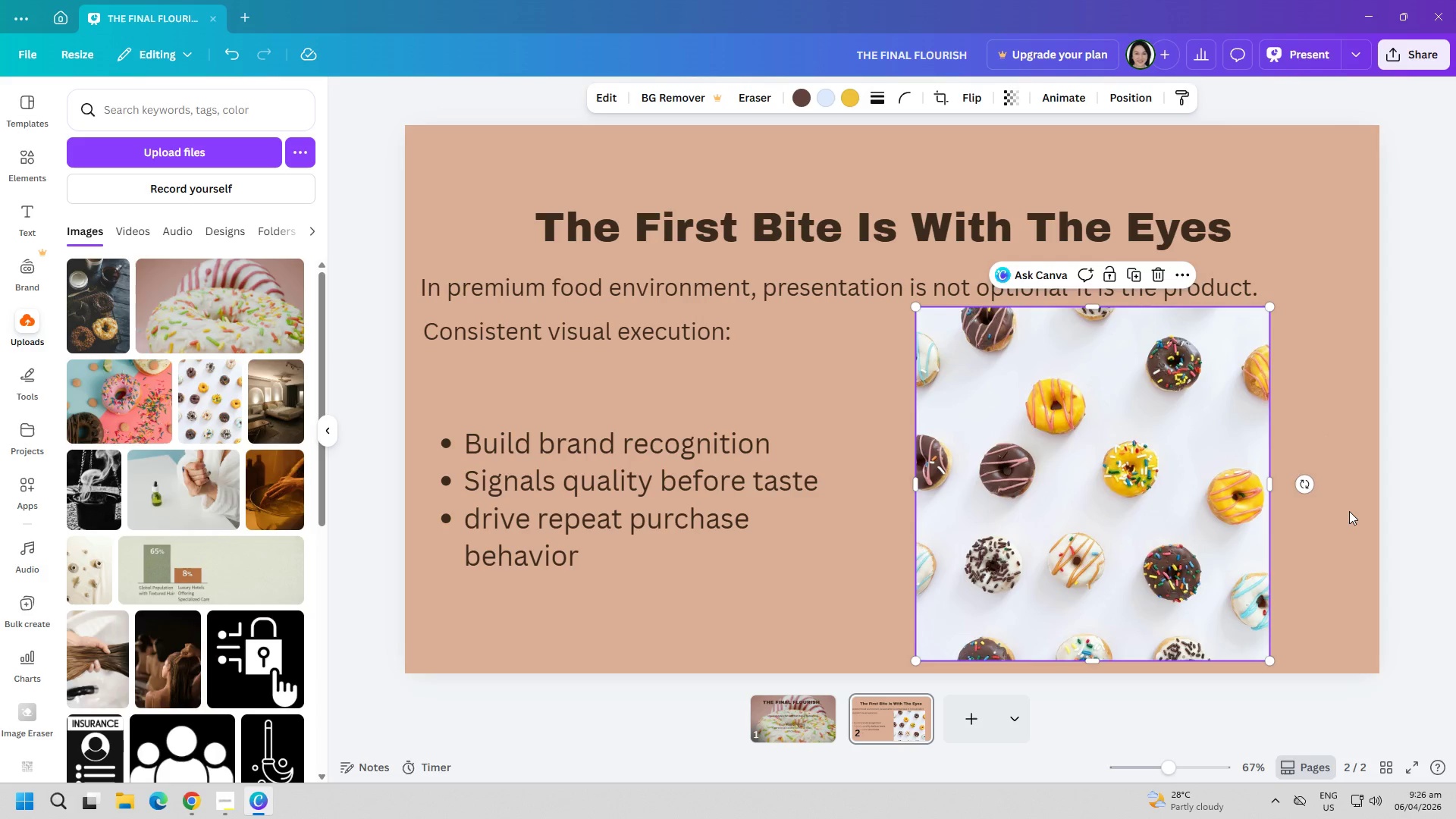 
left_click([1349, 511])
 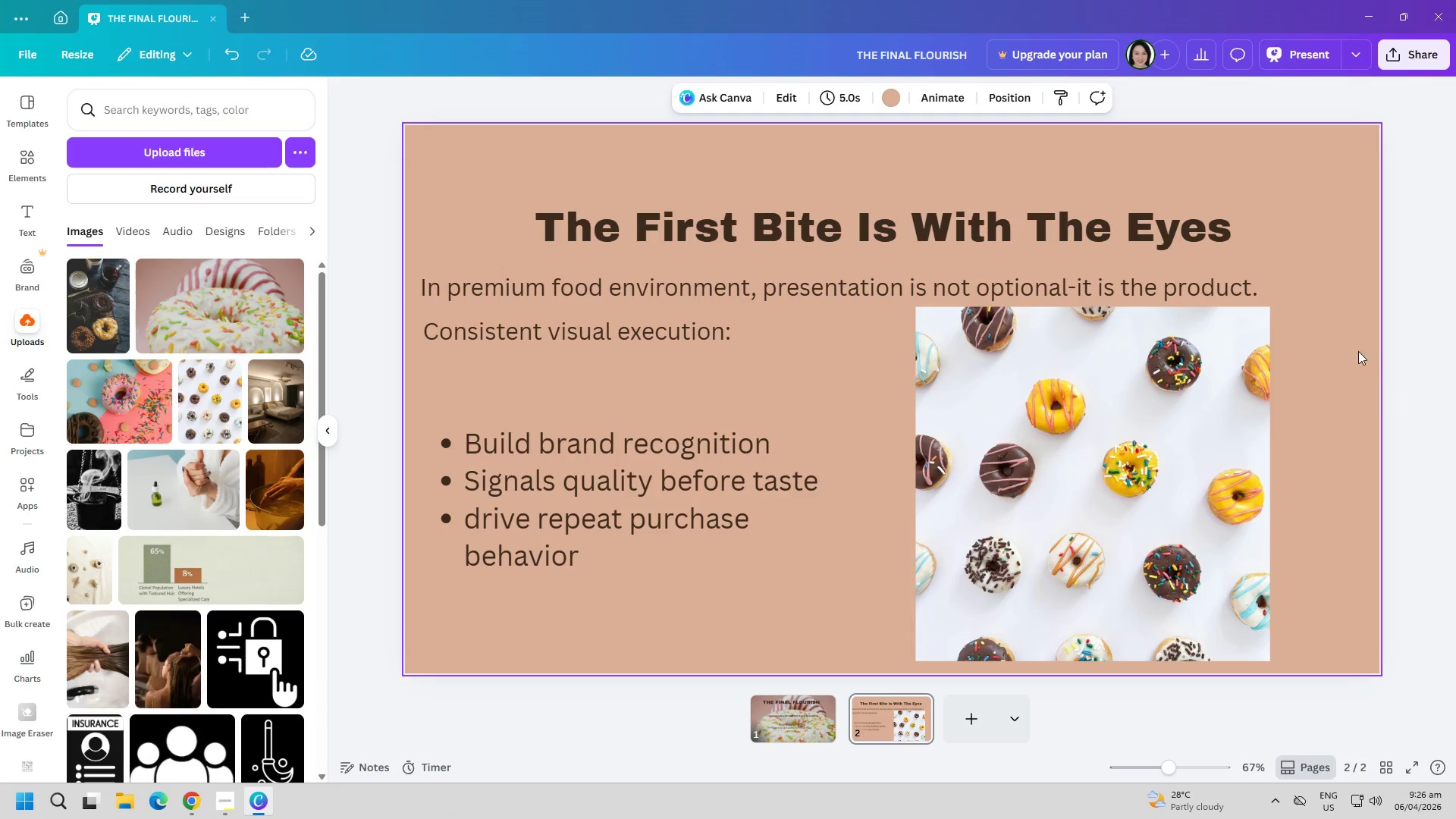 
left_click([1176, 593])
 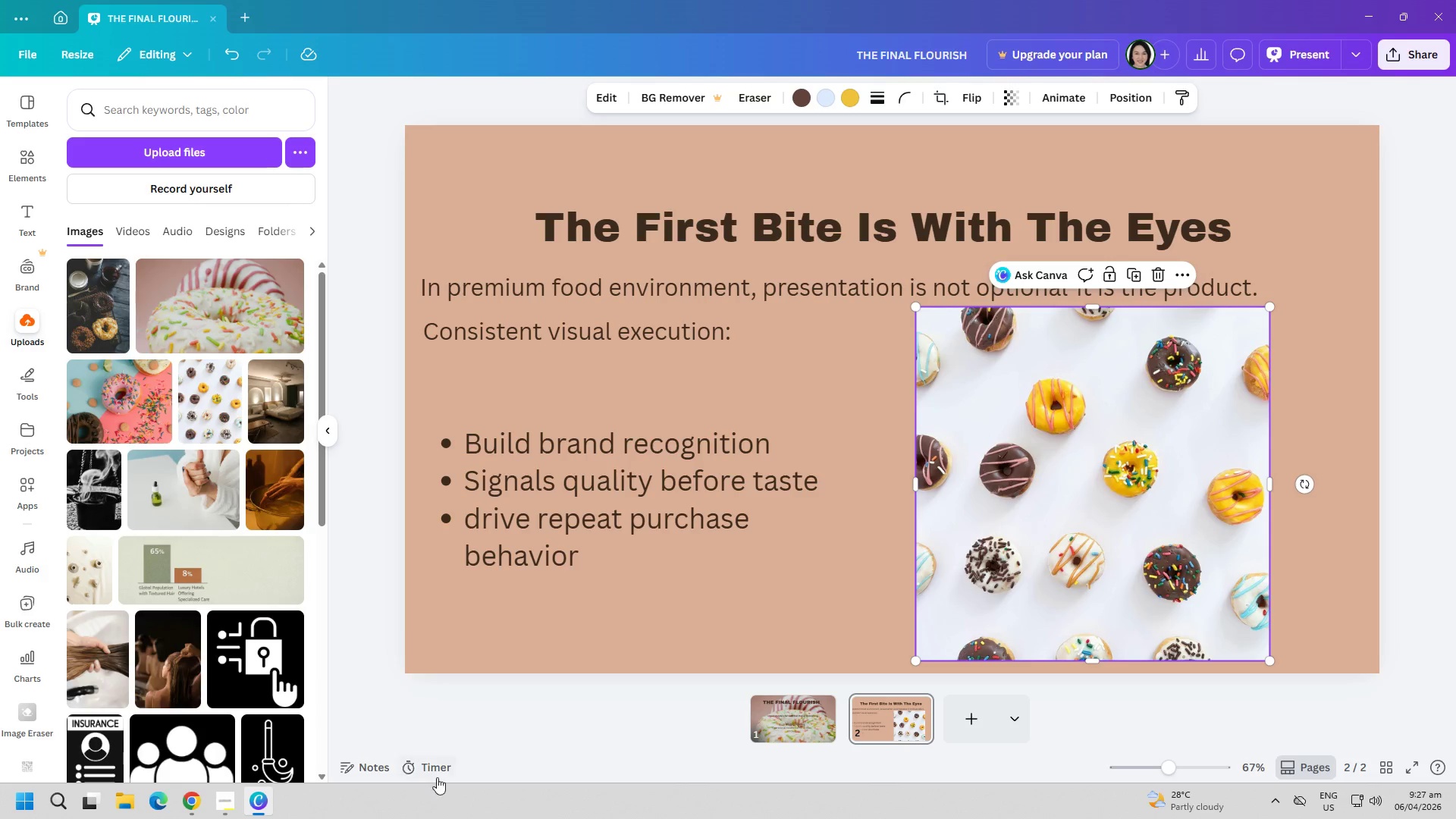 
left_click([228, 808])
 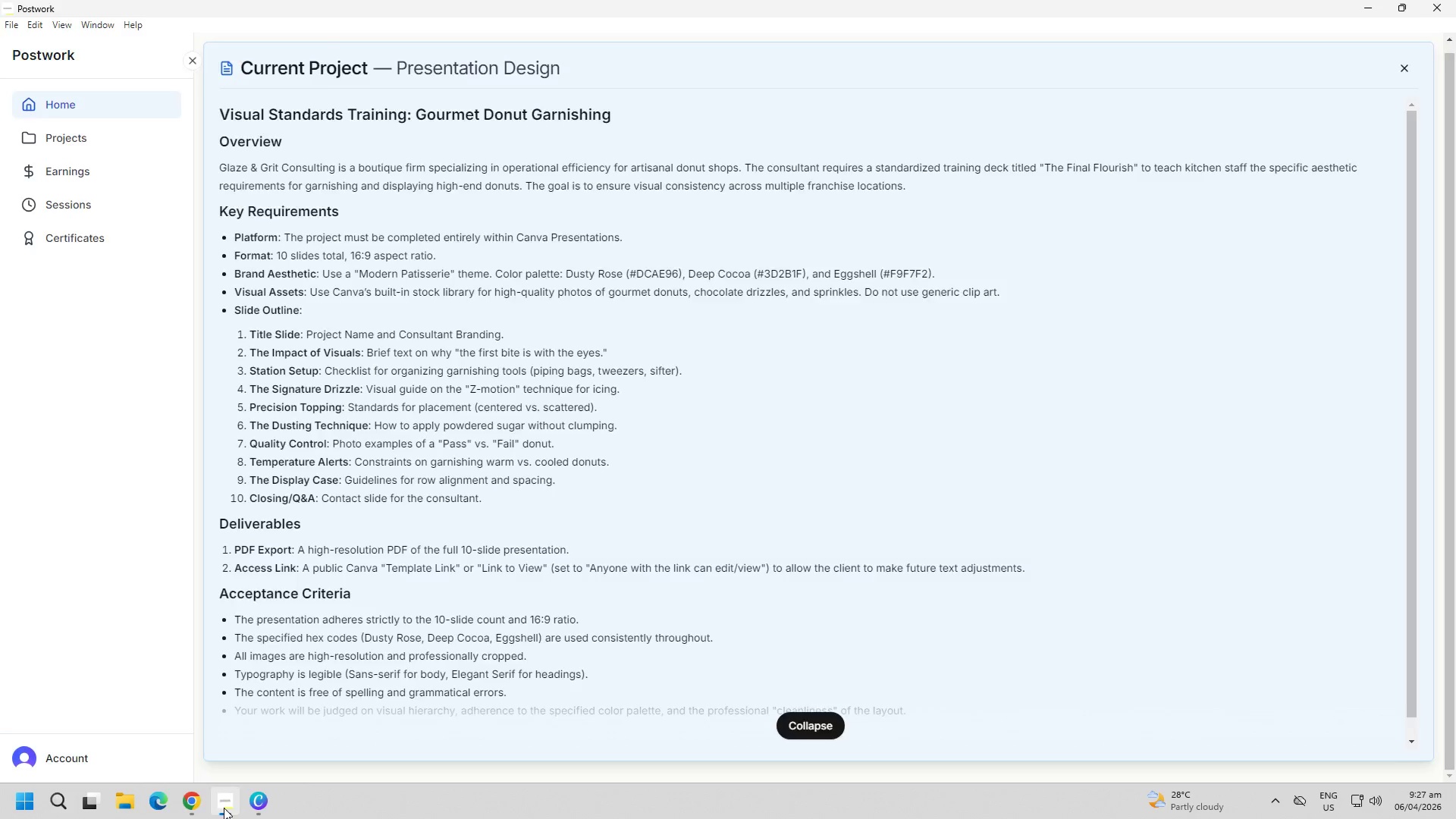 
double_click([188, 809])
 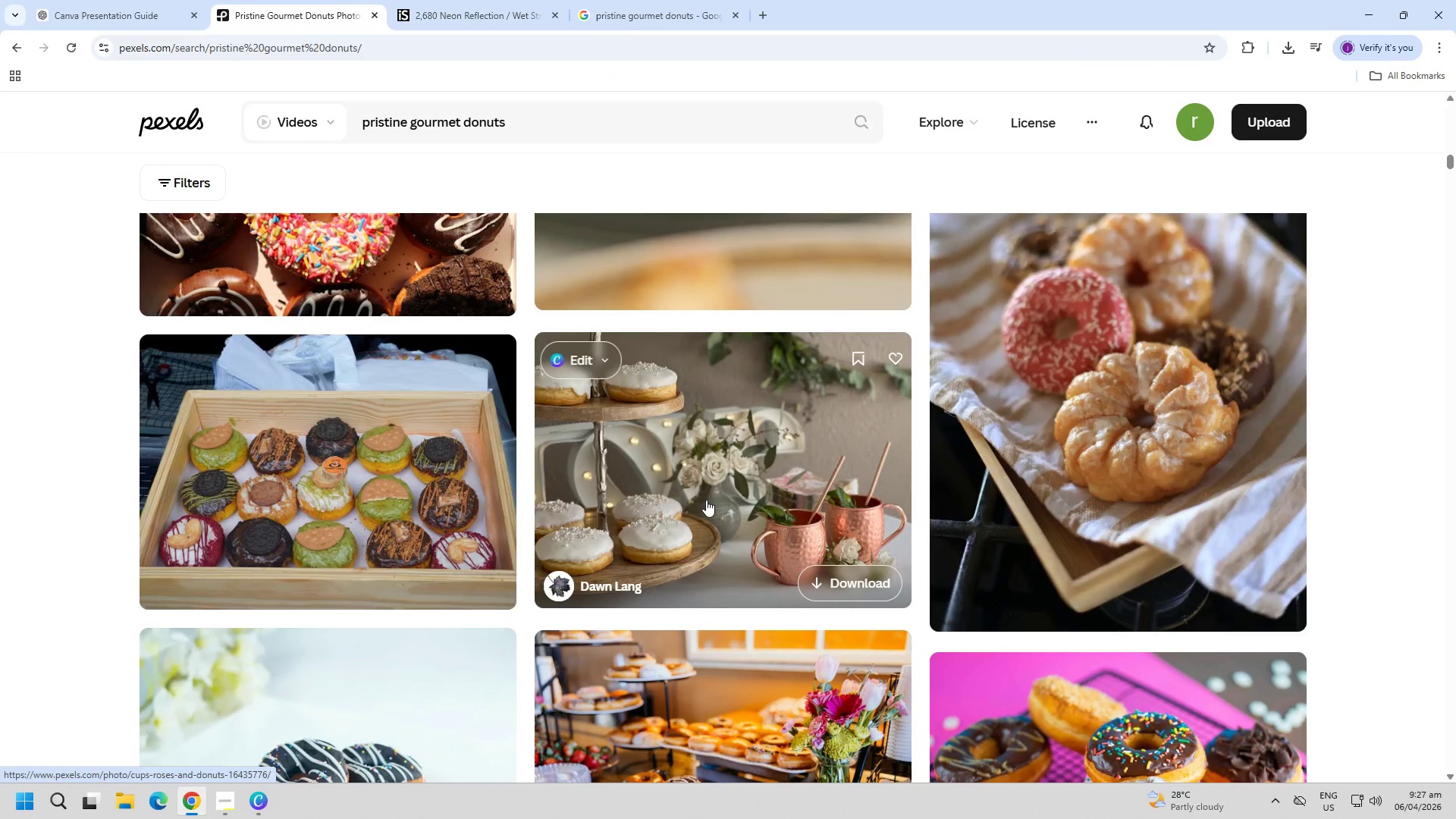 
scroll: coordinate [686, 609], scroll_direction: down, amount: 5.0
 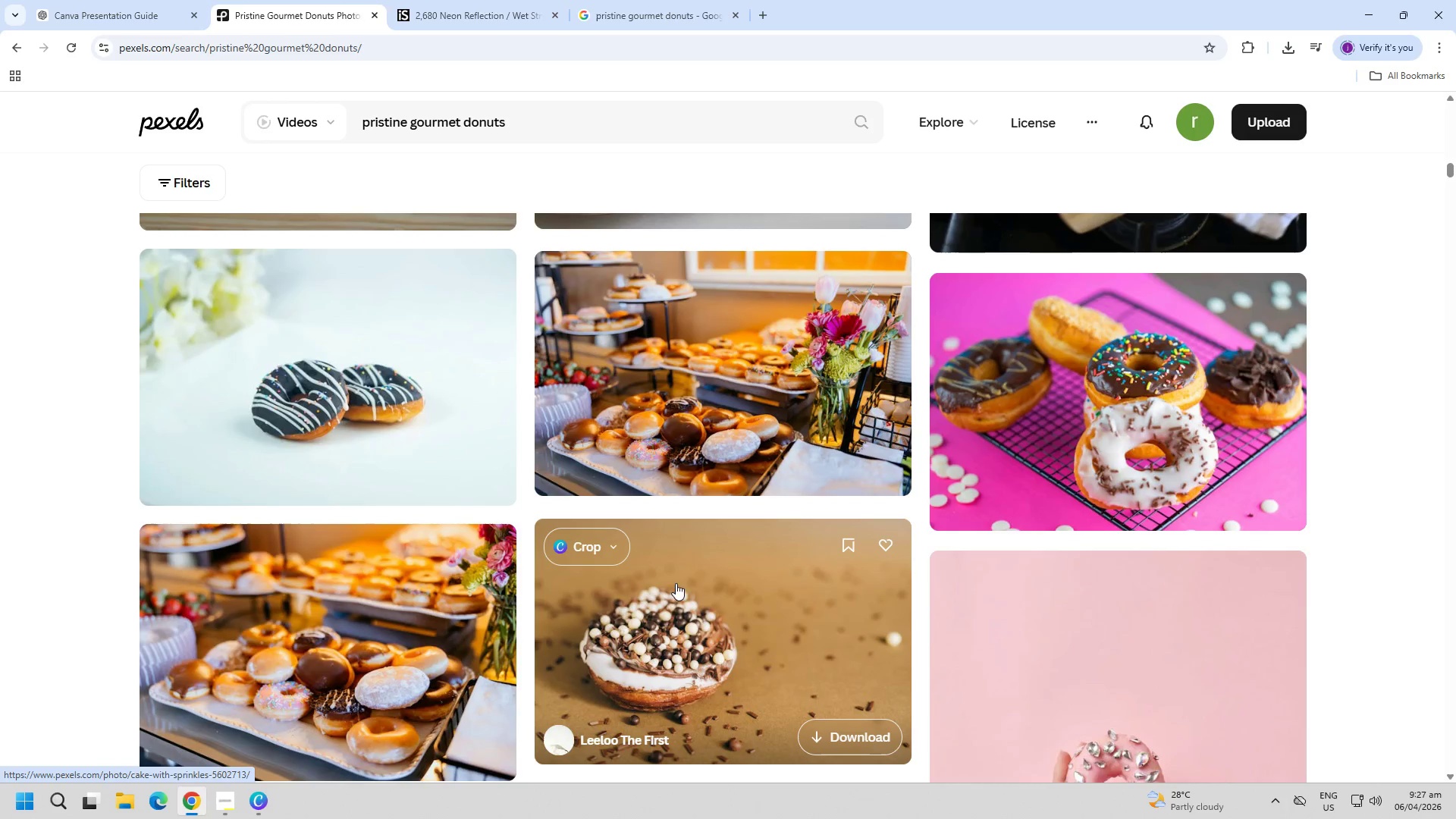 
scroll: coordinate [691, 582], scroll_direction: up, amount: 42.0
 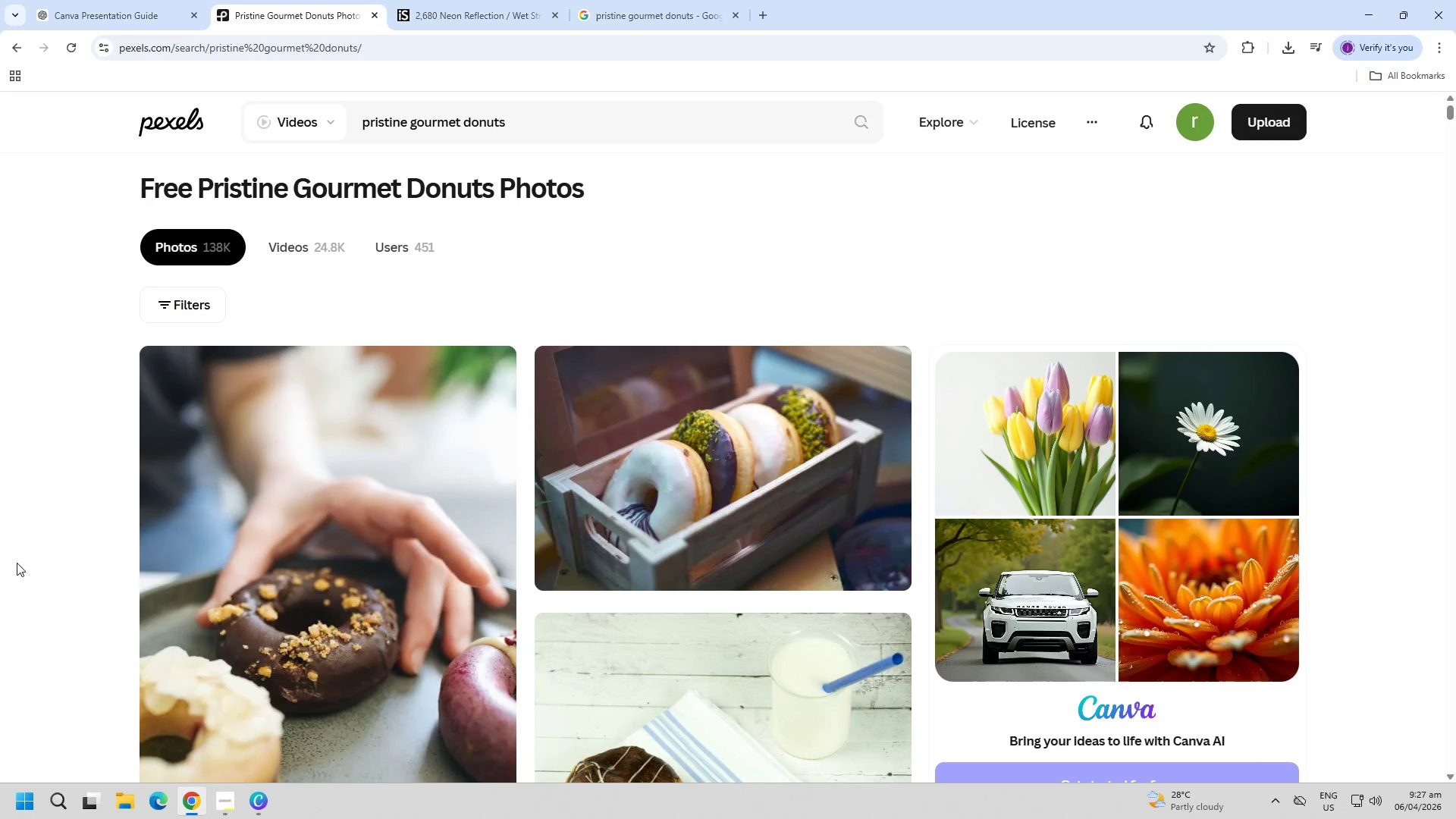 
left_click([617, 489])
 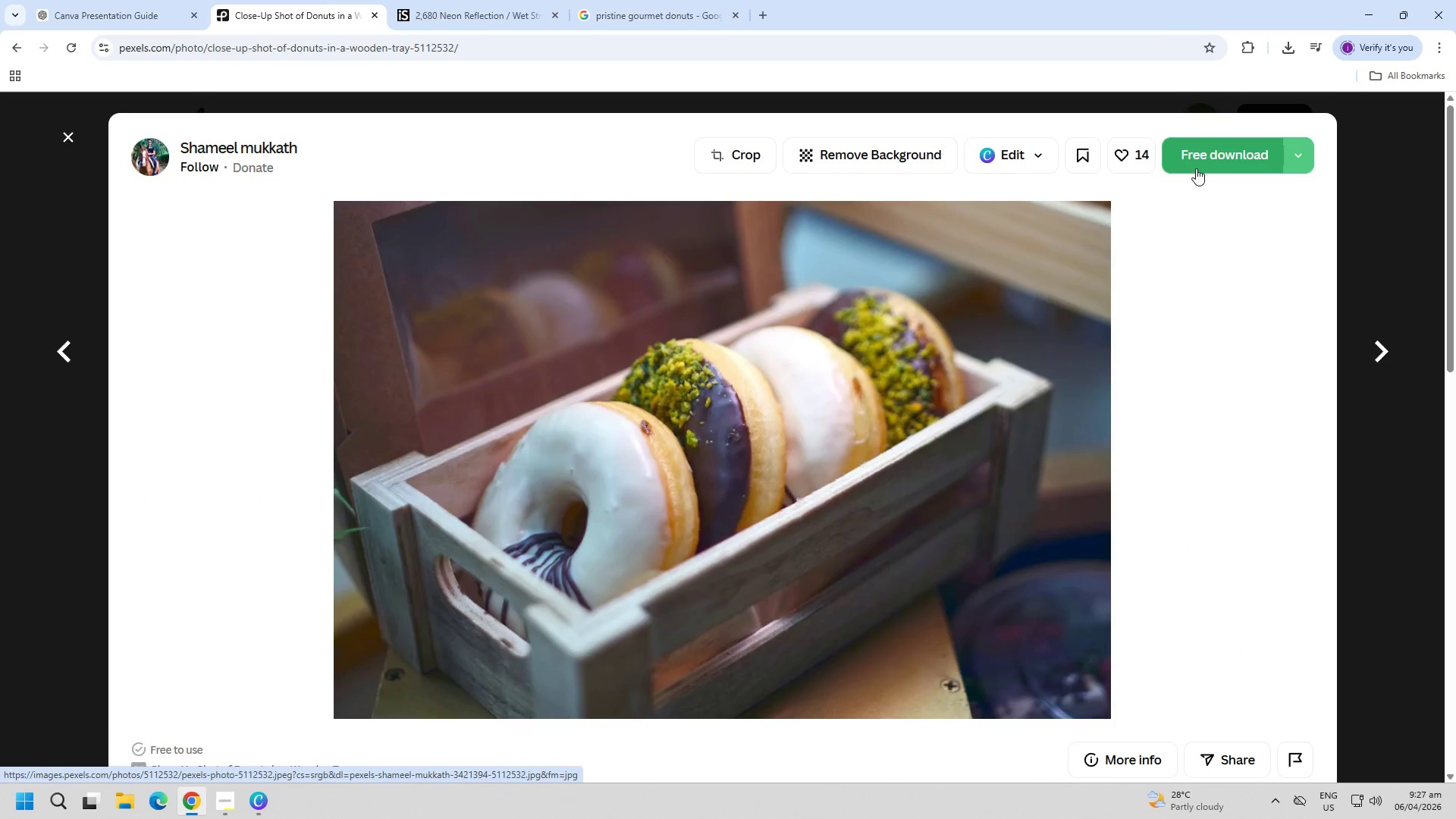 
wait(6.36)
 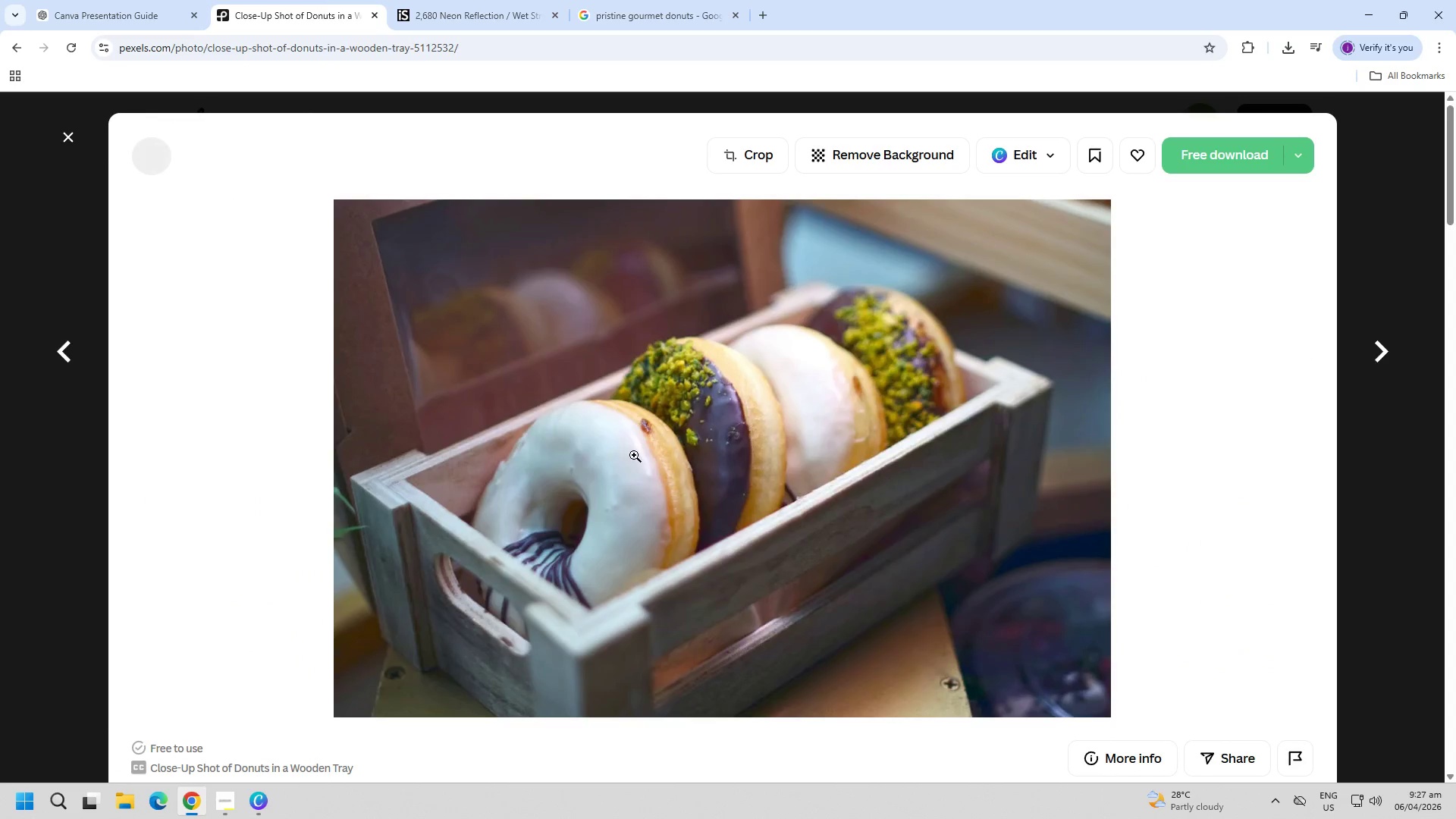 
key(Escape)
 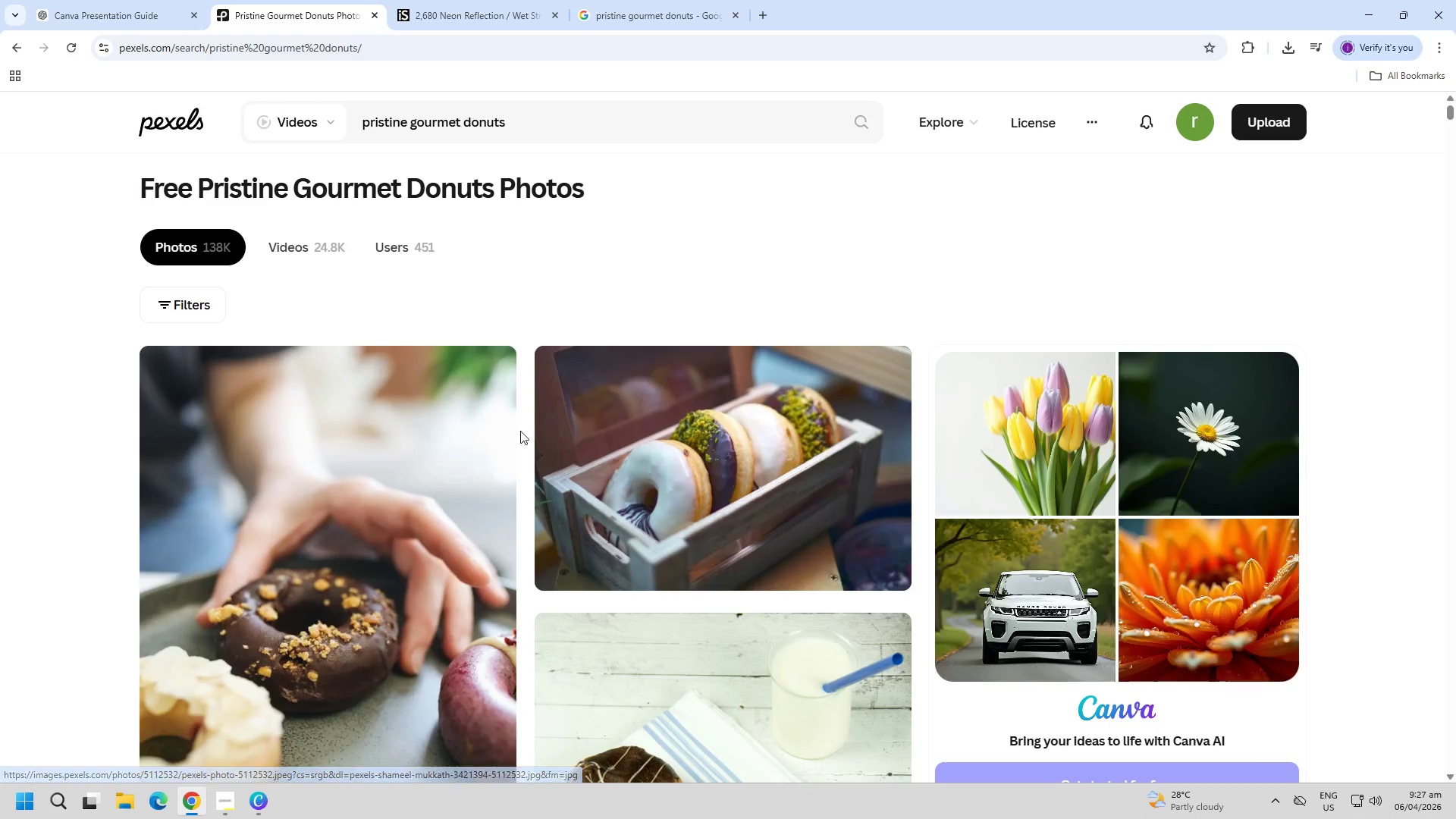 
scroll: coordinate [841, 454], scroll_direction: down, amount: 11.0
 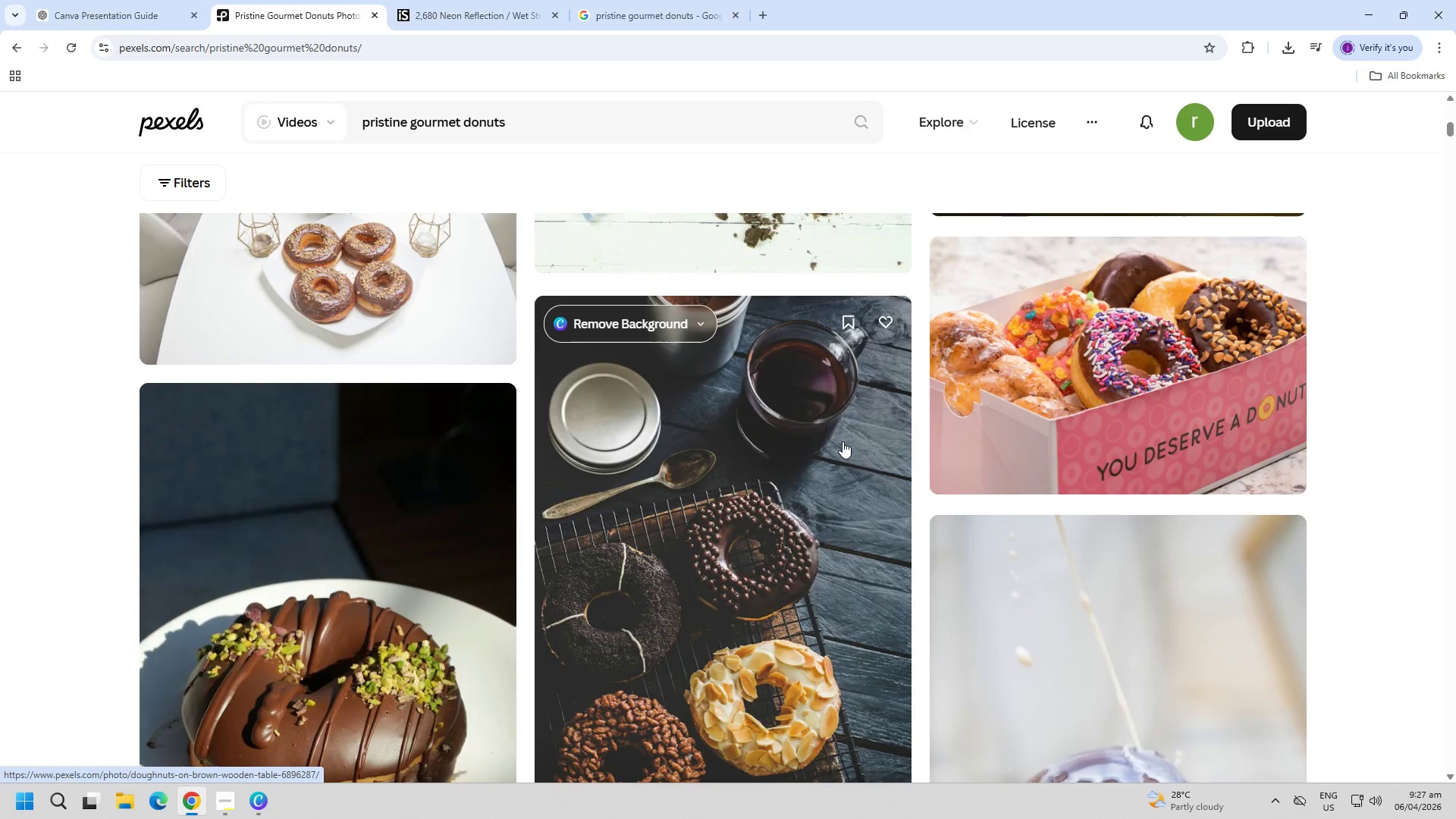 
scroll: coordinate [843, 443], scroll_direction: up, amount: 1.0
 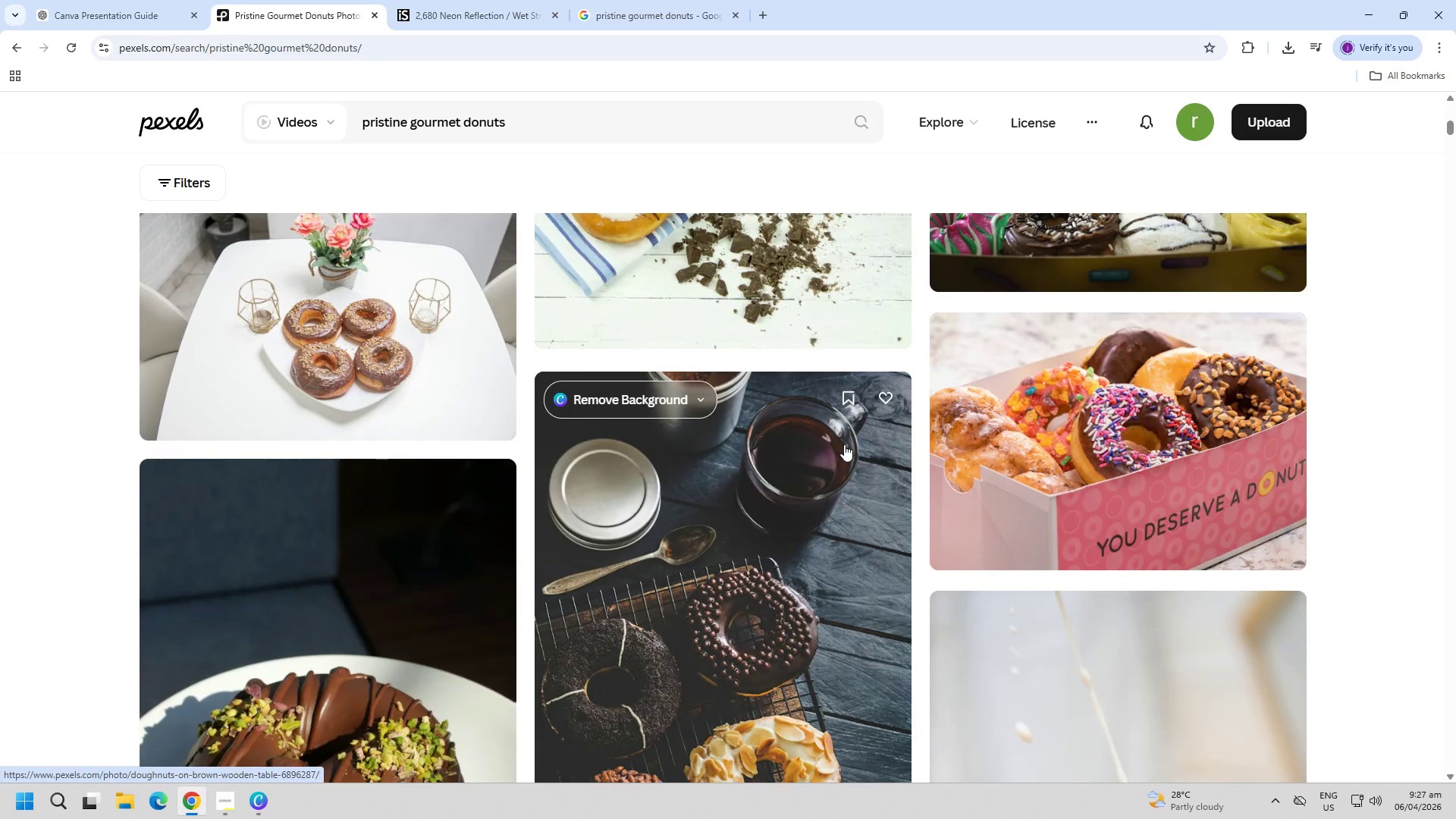 
left_click([1062, 466])
 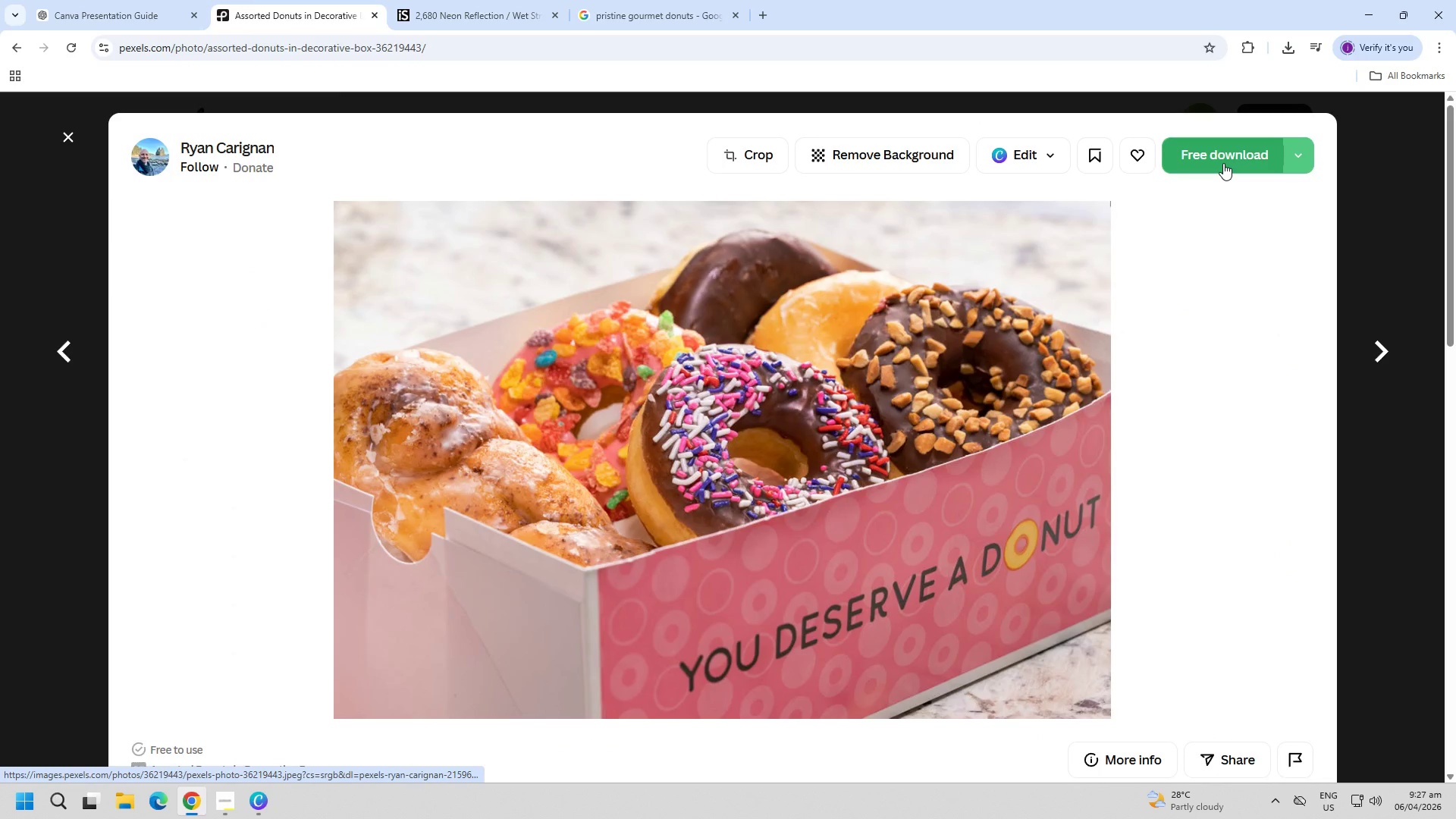 
left_click([1223, 162])
 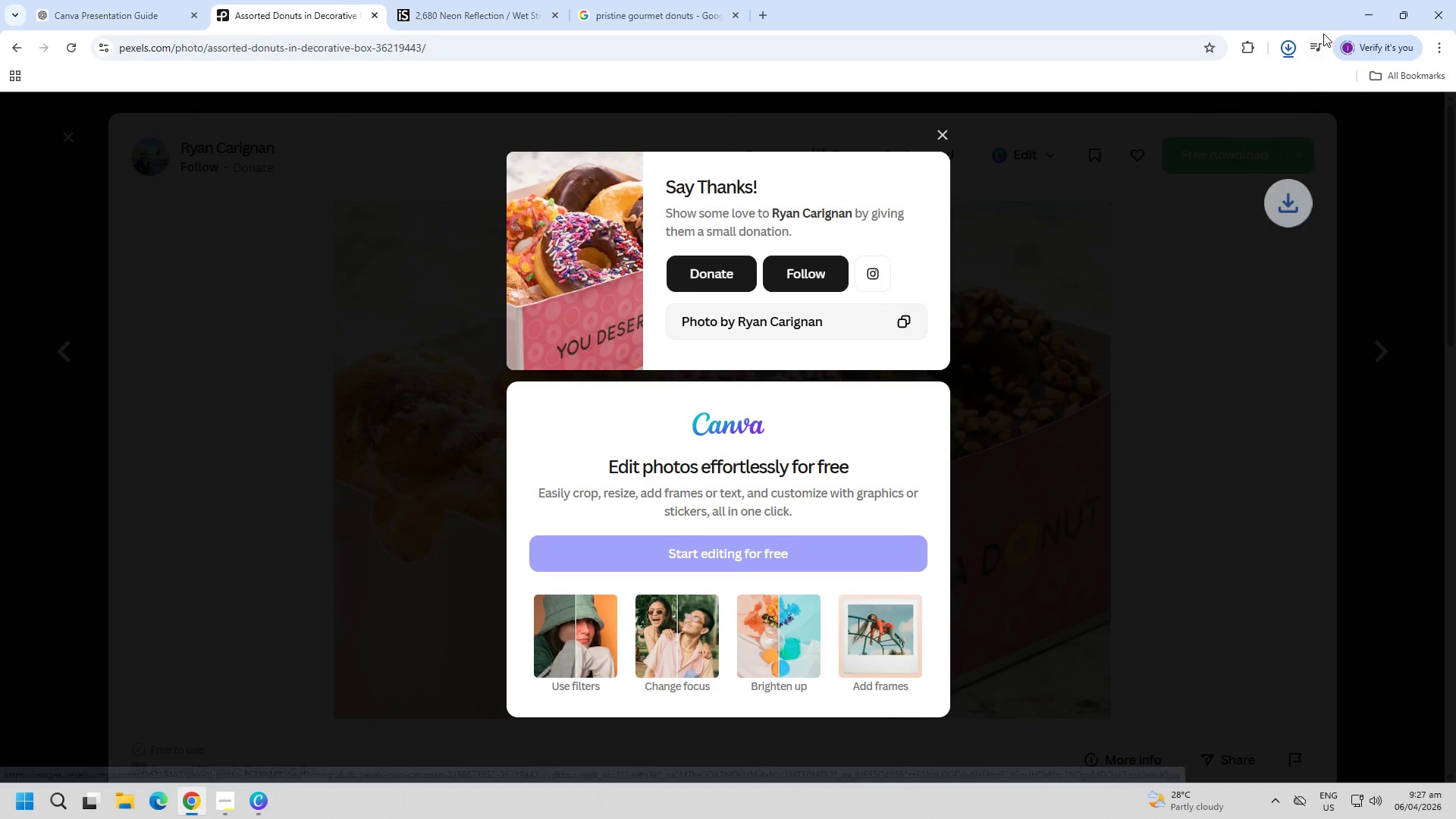 
left_click([1370, 6])
 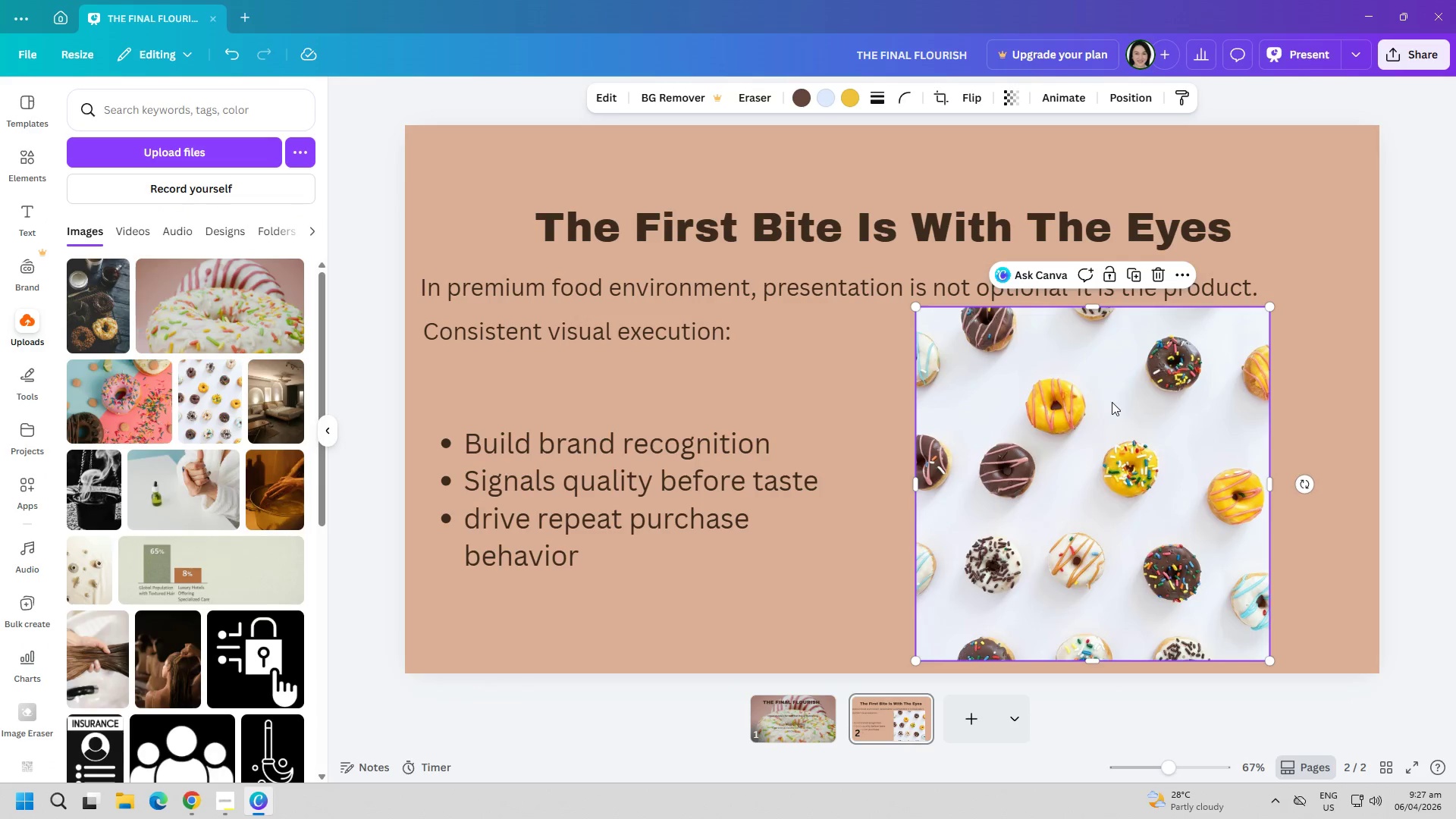 
left_click([1114, 402])
 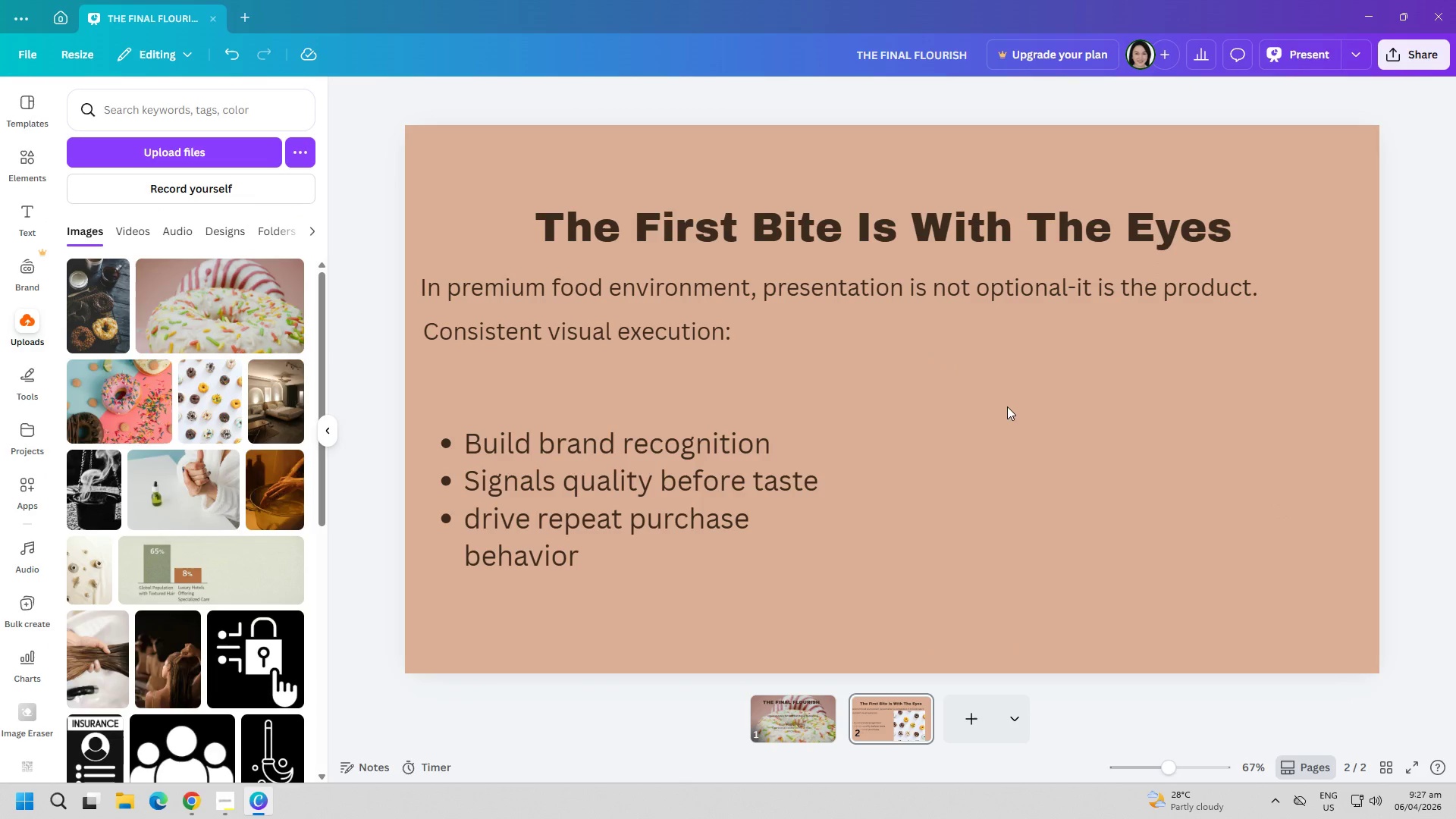 
key(Delete)
 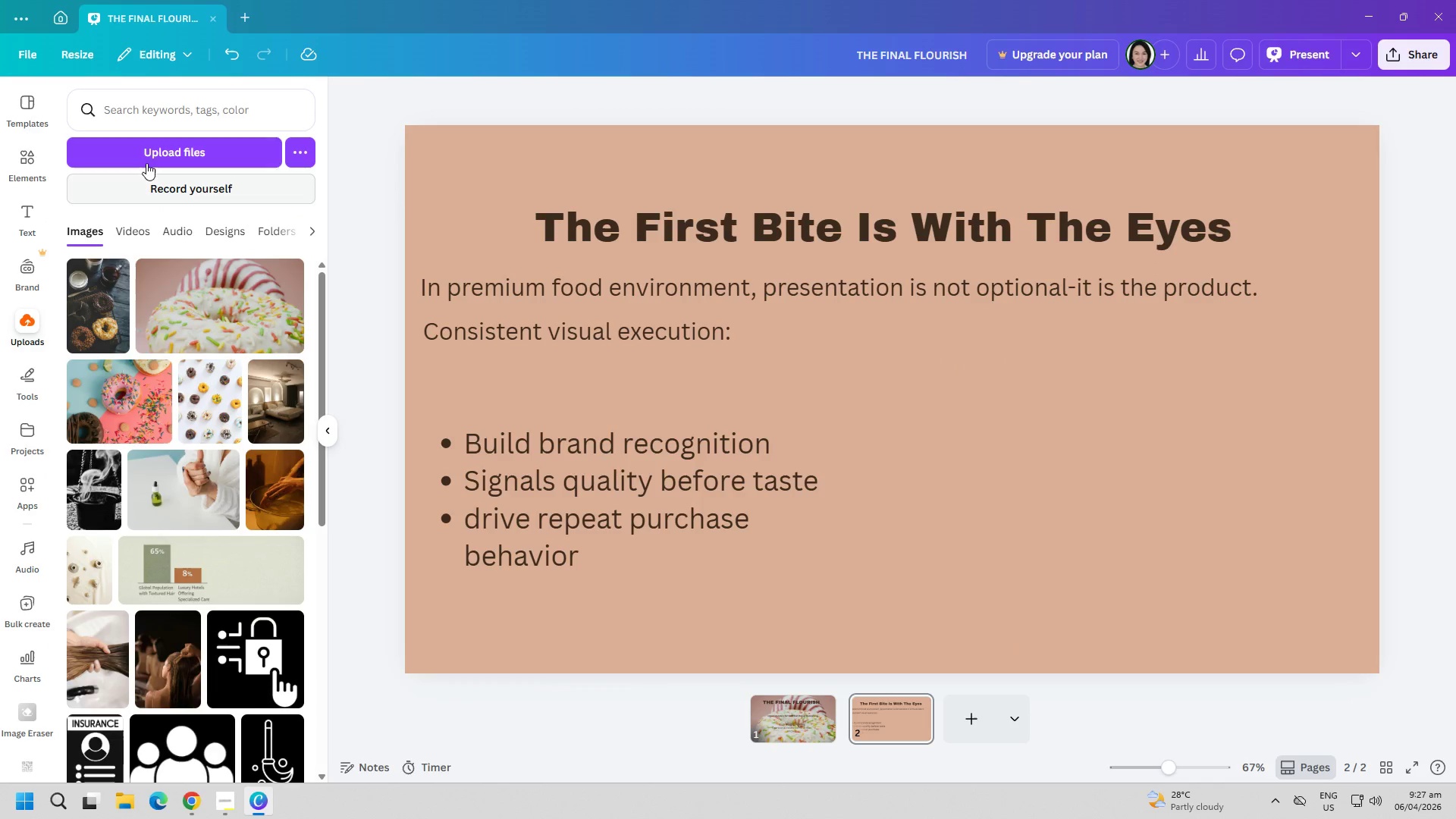 
left_click([160, 152])
 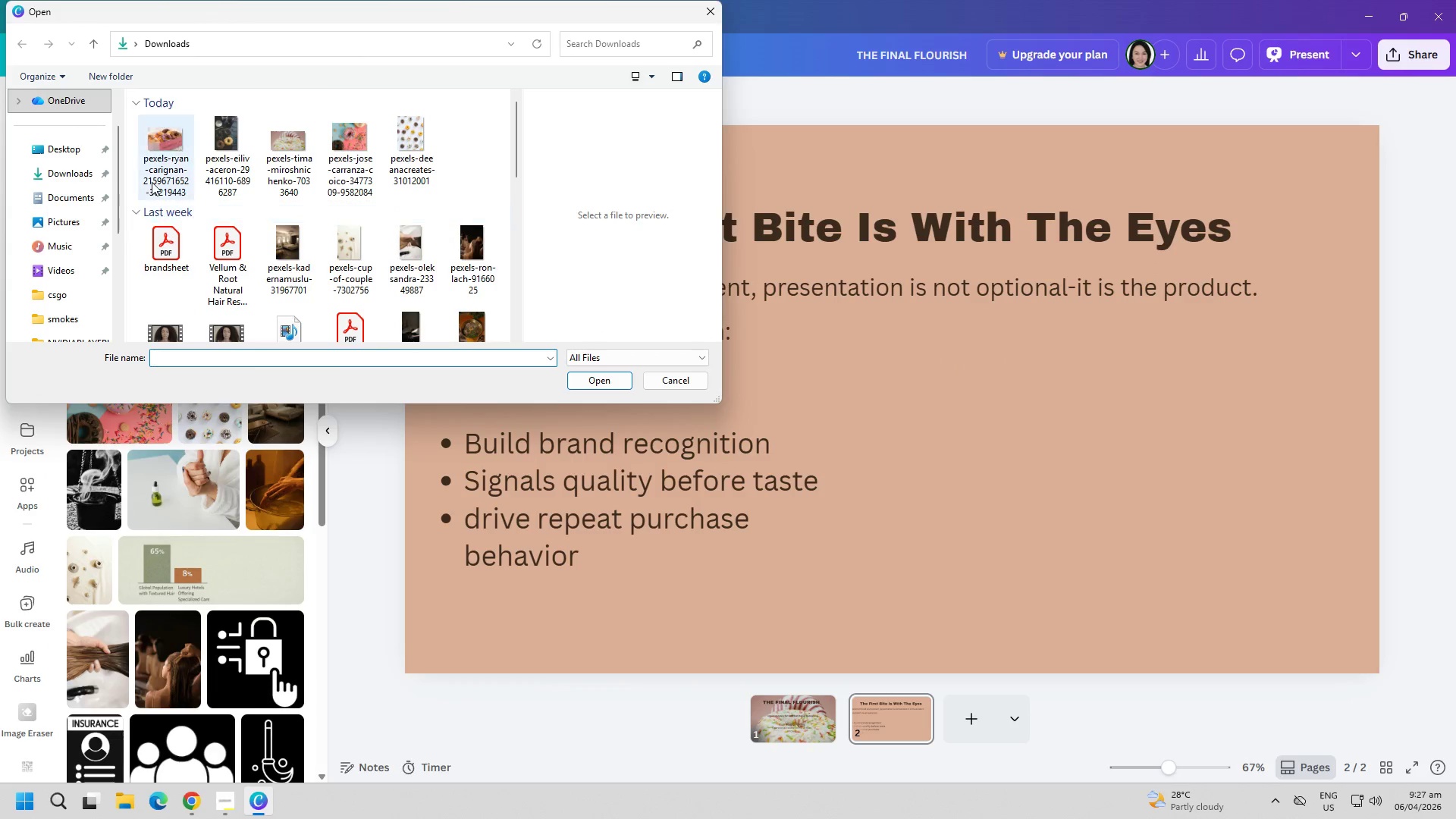 
double_click([160, 158])
 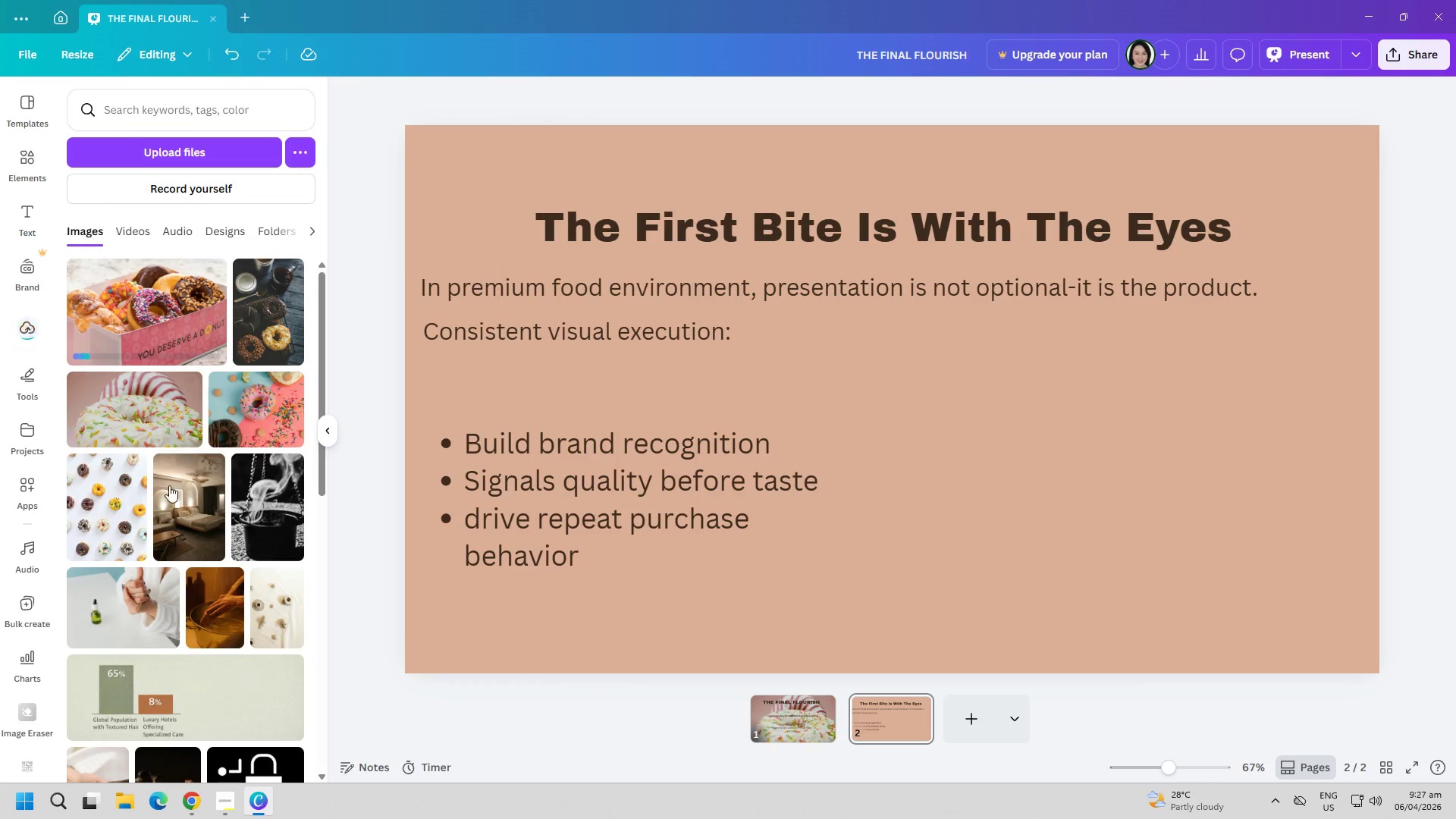 
left_click([148, 312])
 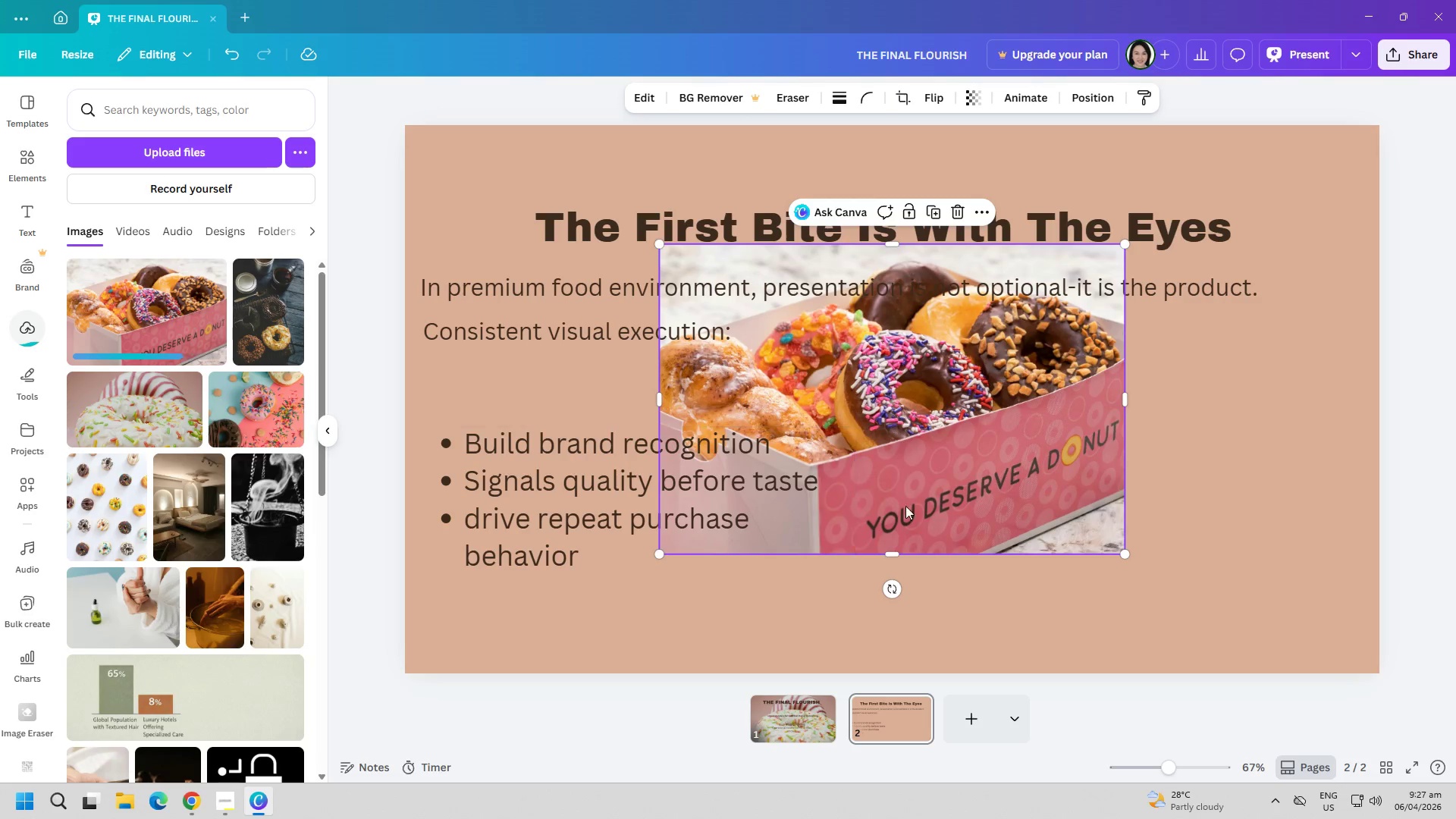 
left_click_drag(start_coordinate=[960, 474], to_coordinate=[1132, 555])
 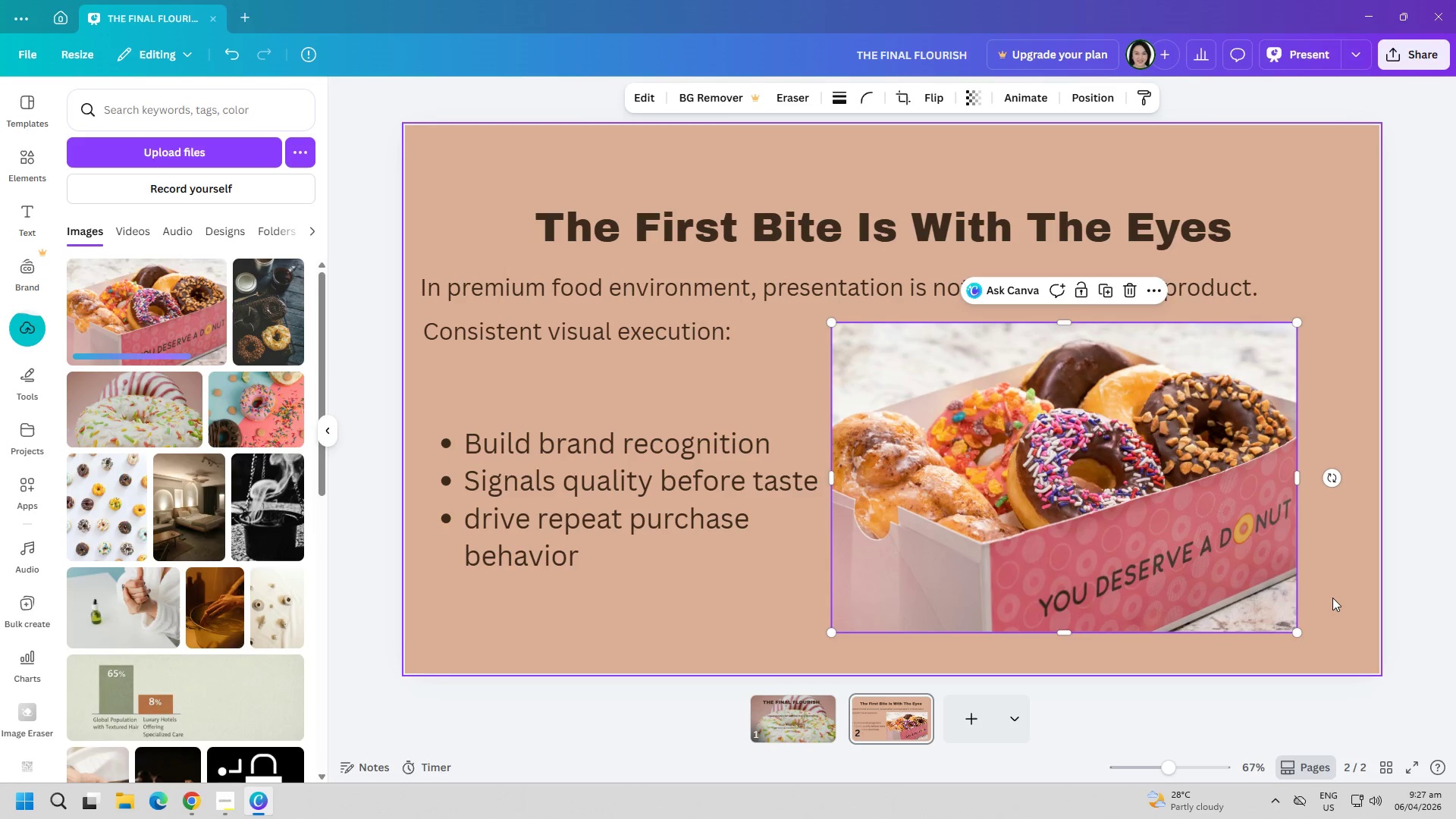 
left_click([1332, 598])
 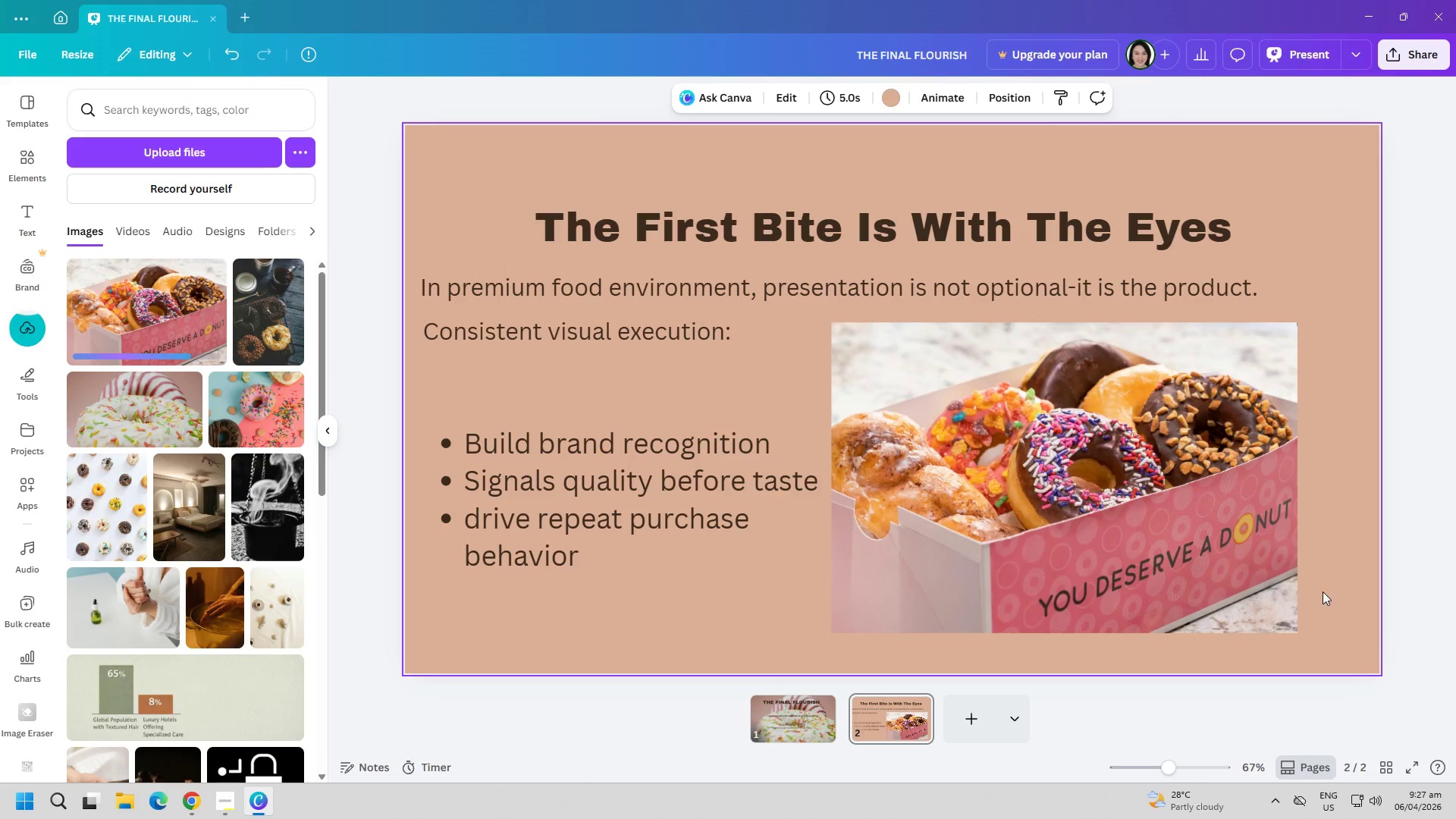 
left_click([1228, 561])
 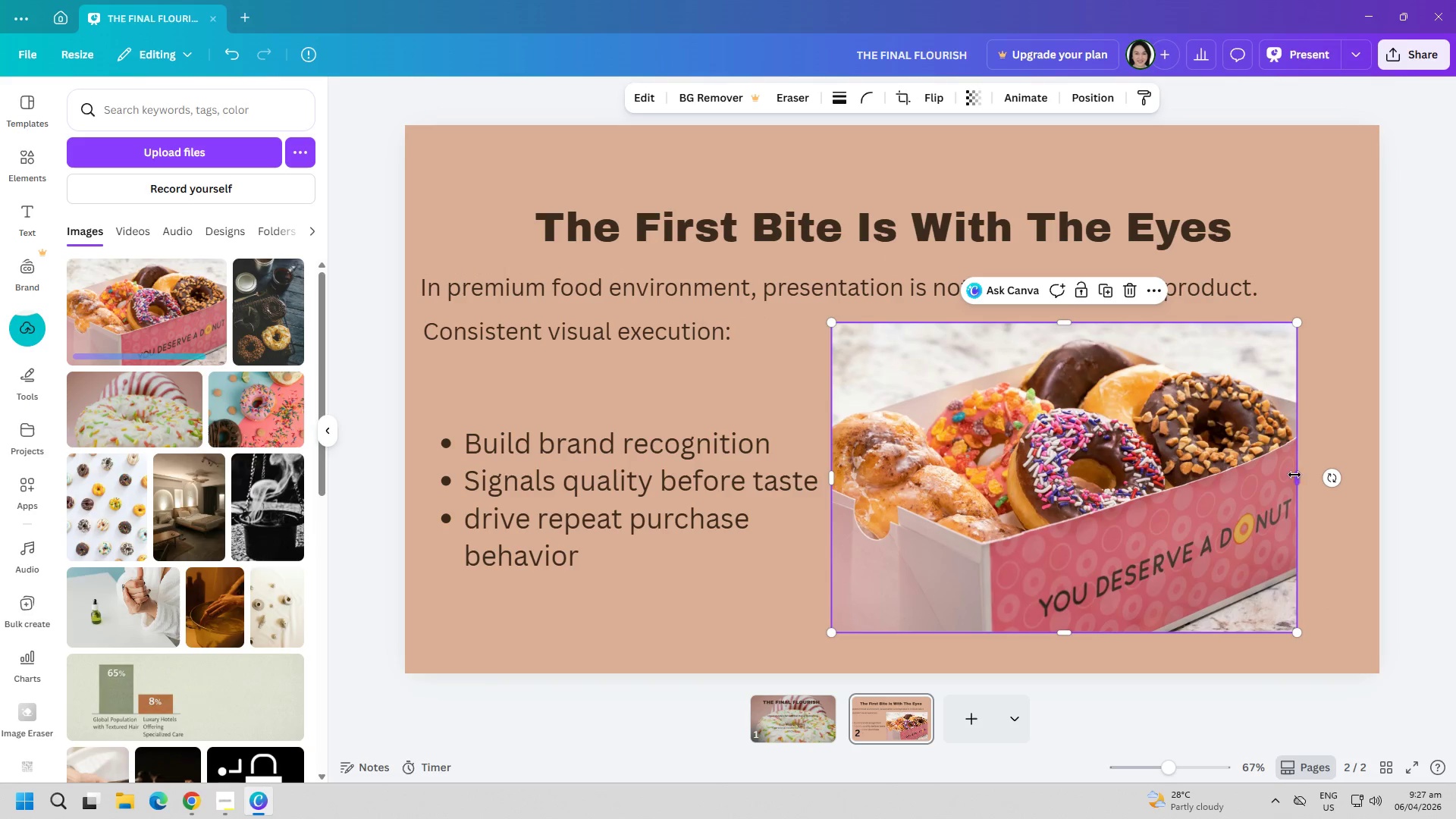 
left_click_drag(start_coordinate=[1194, 516], to_coordinate=[1211, 516])
 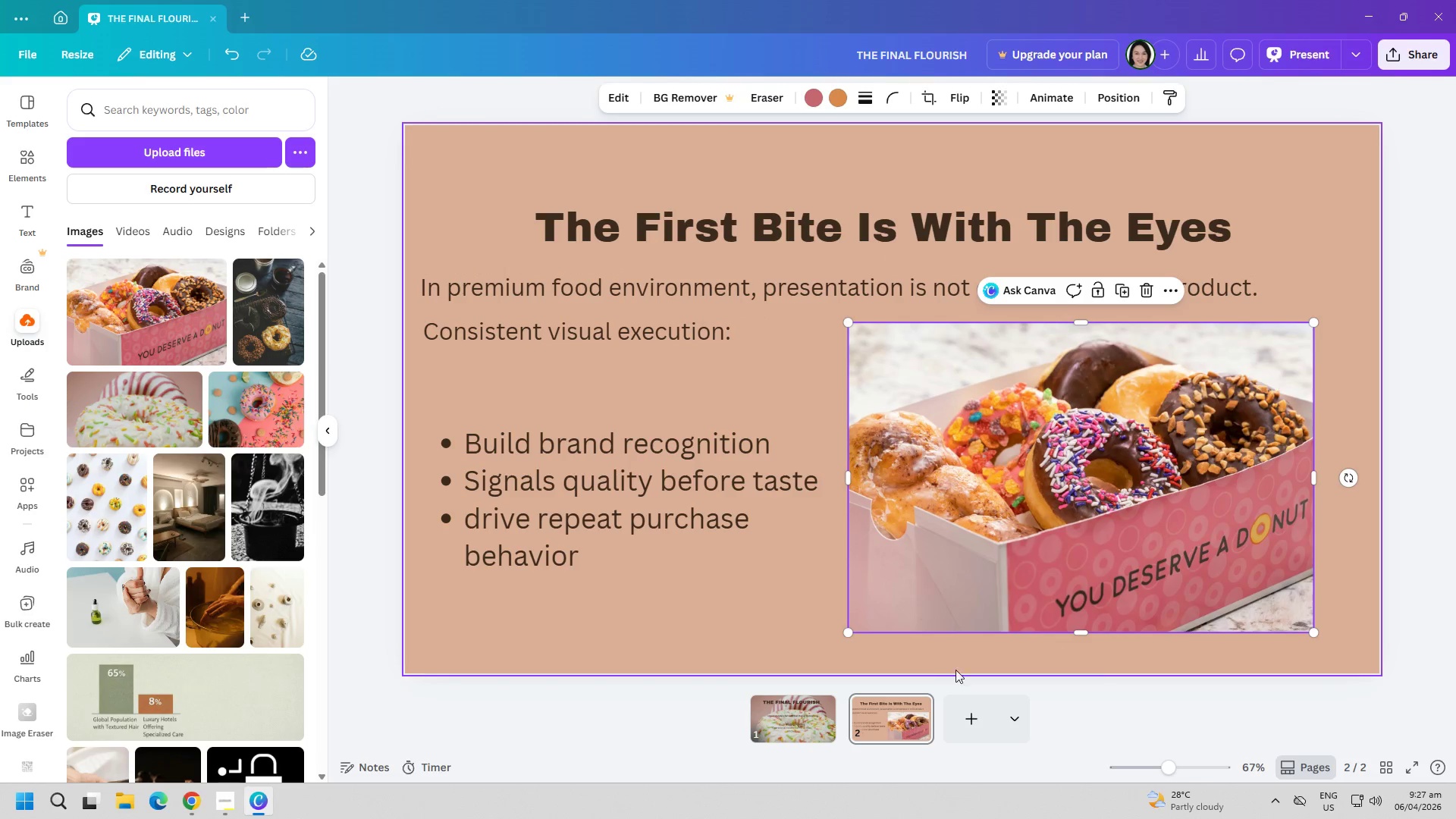 
mouse_move([947, 708])
 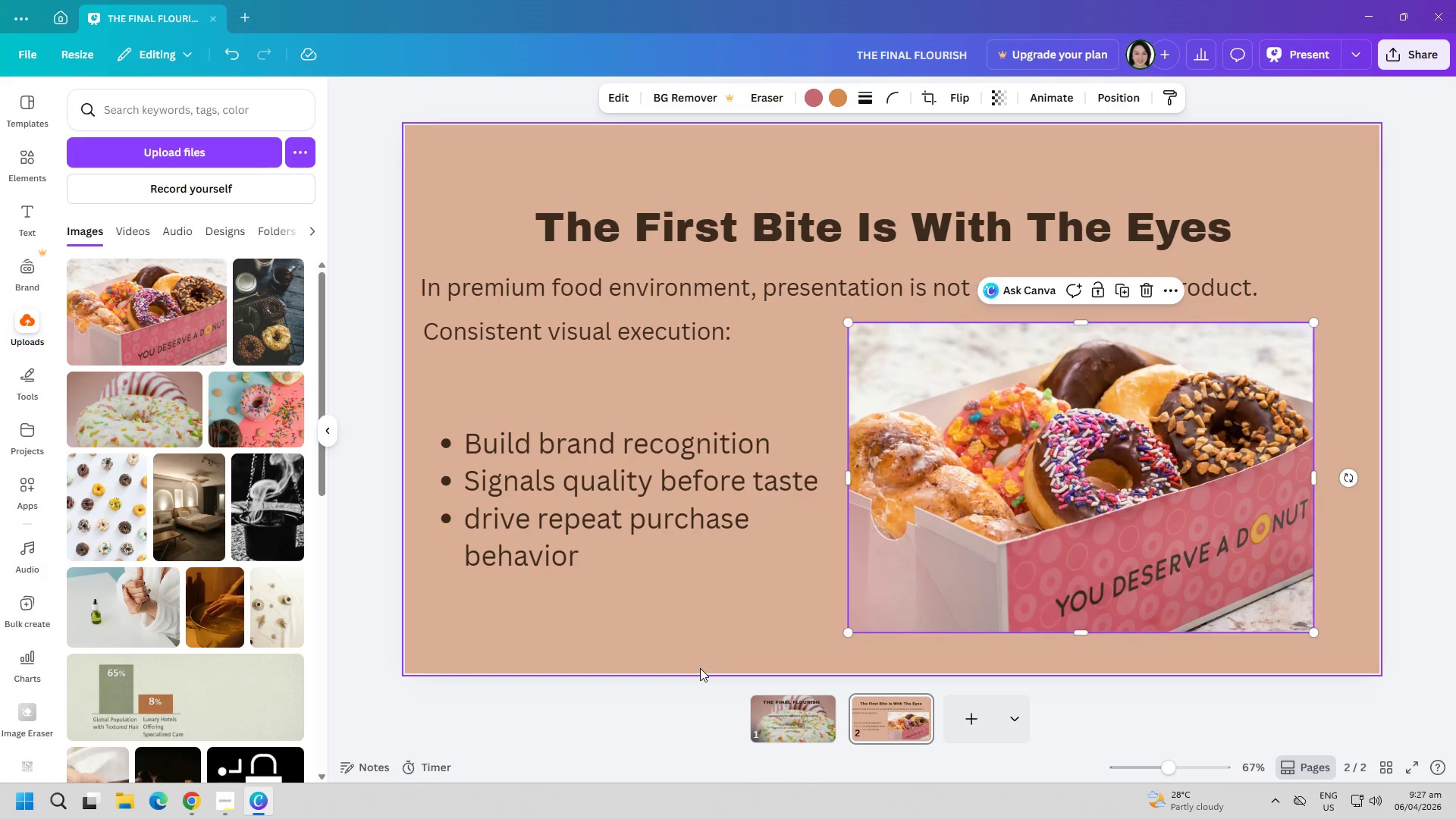 
wait(7.49)
 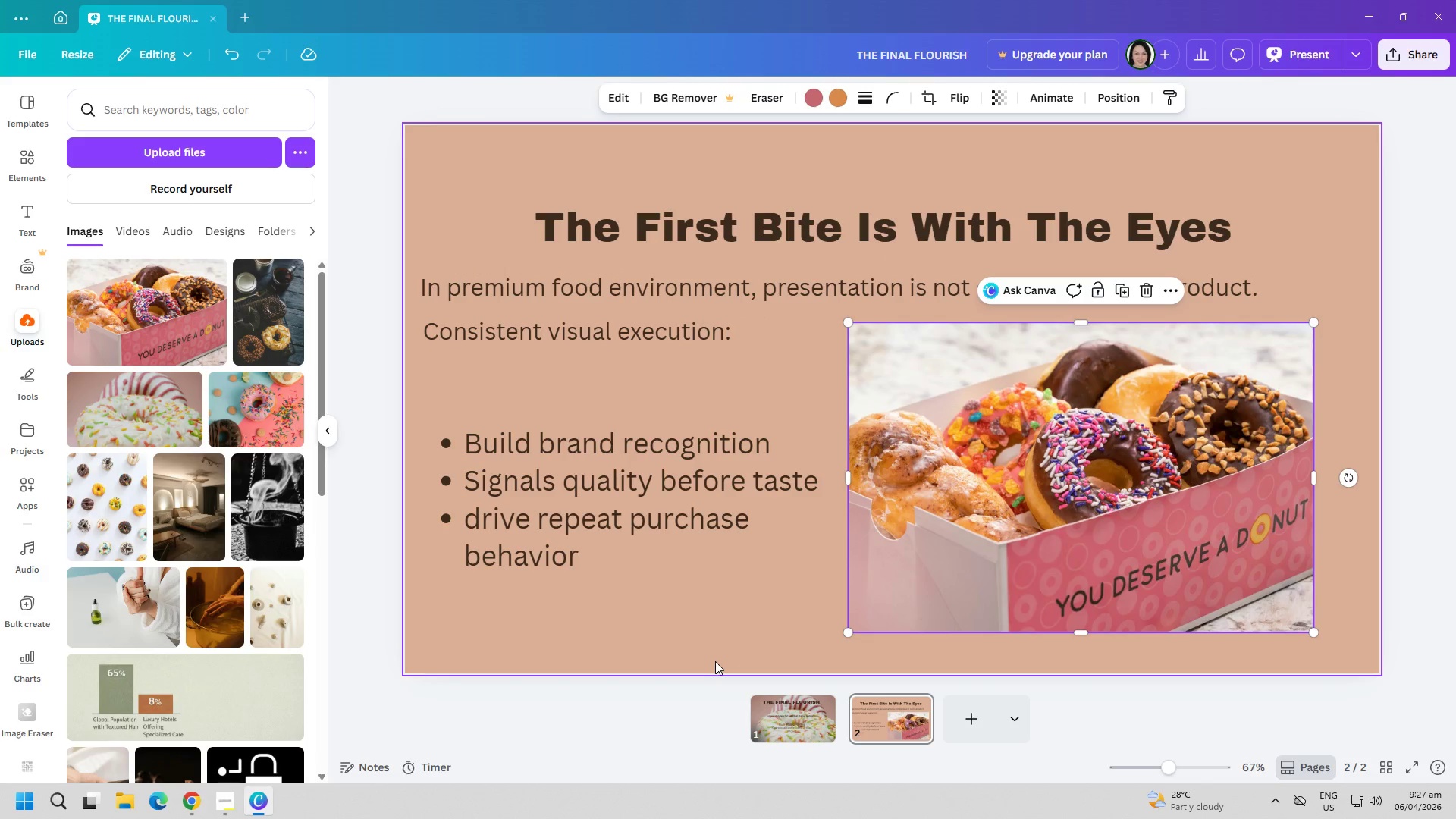 
left_click([725, 602])
 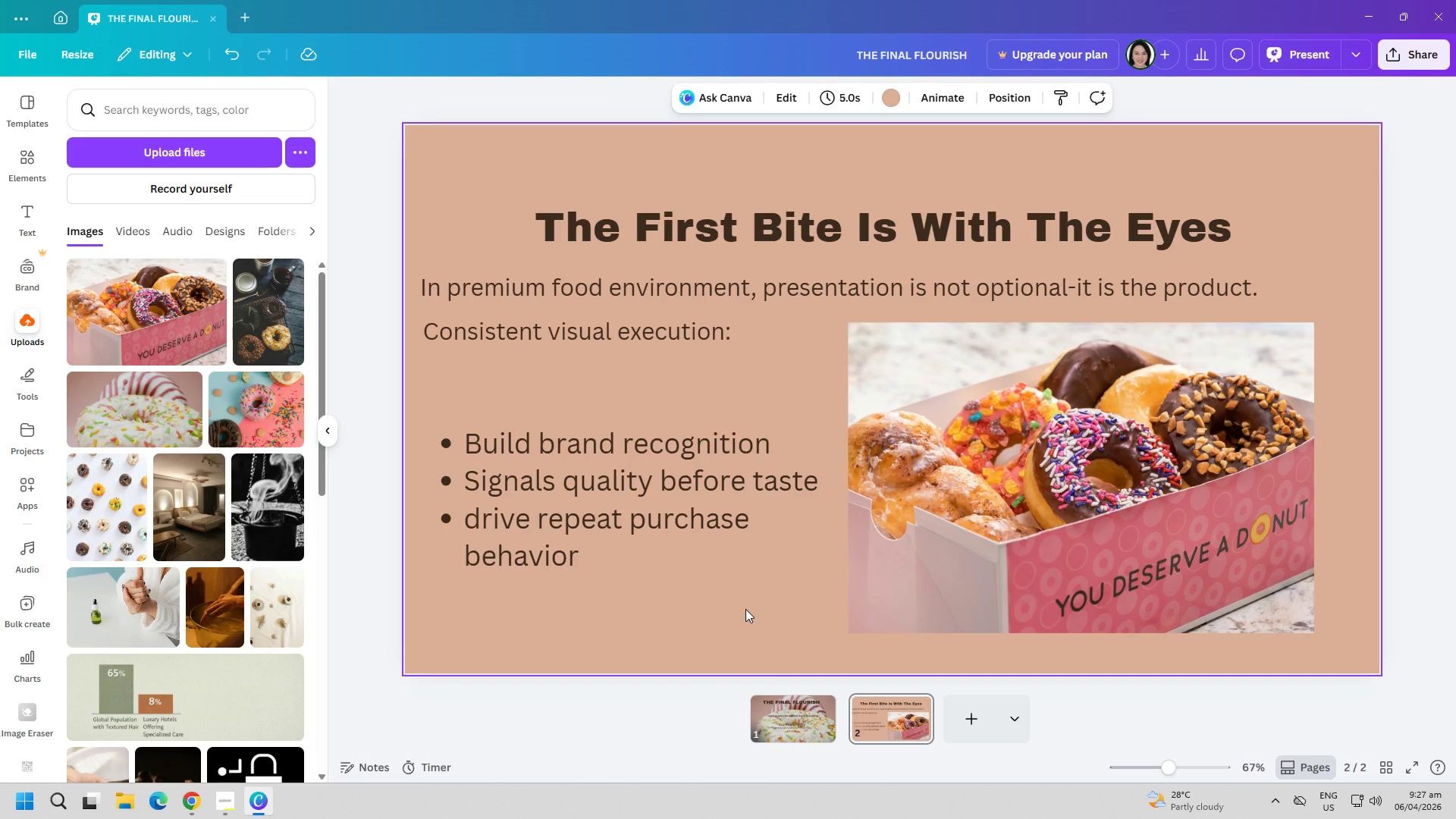 
wait(9.14)
 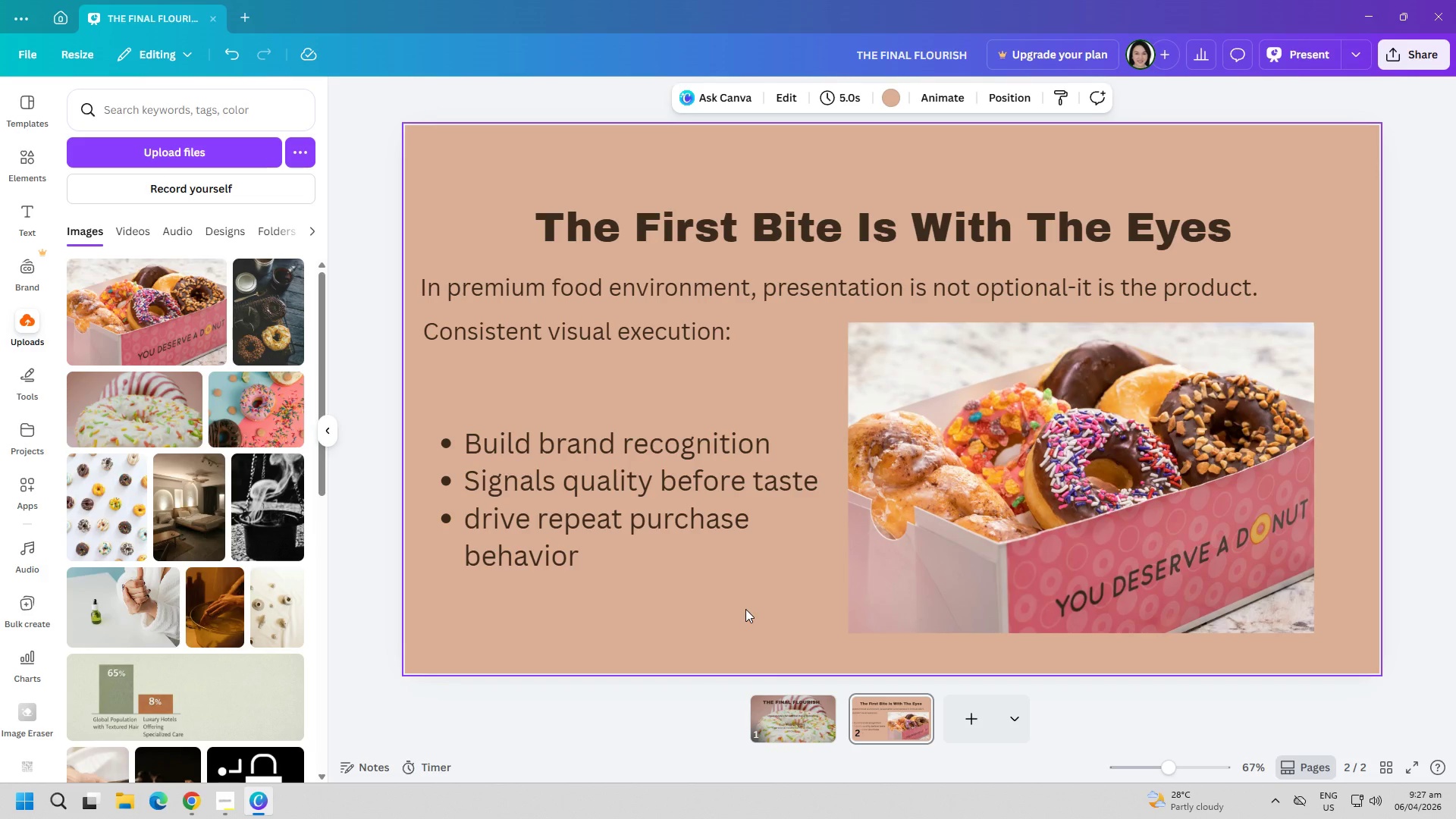 
left_click([38, 211])
 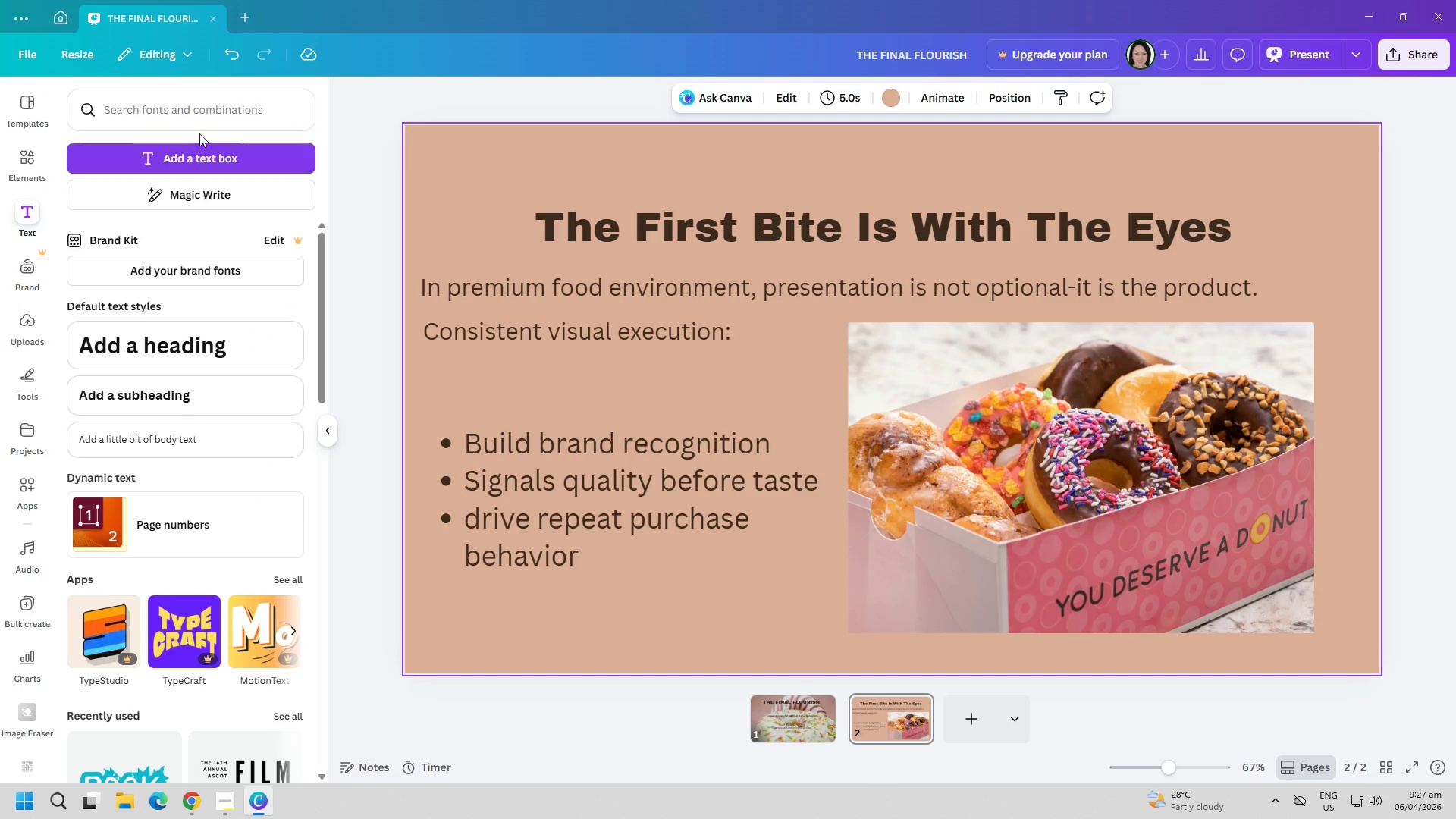 
left_click([201, 148])
 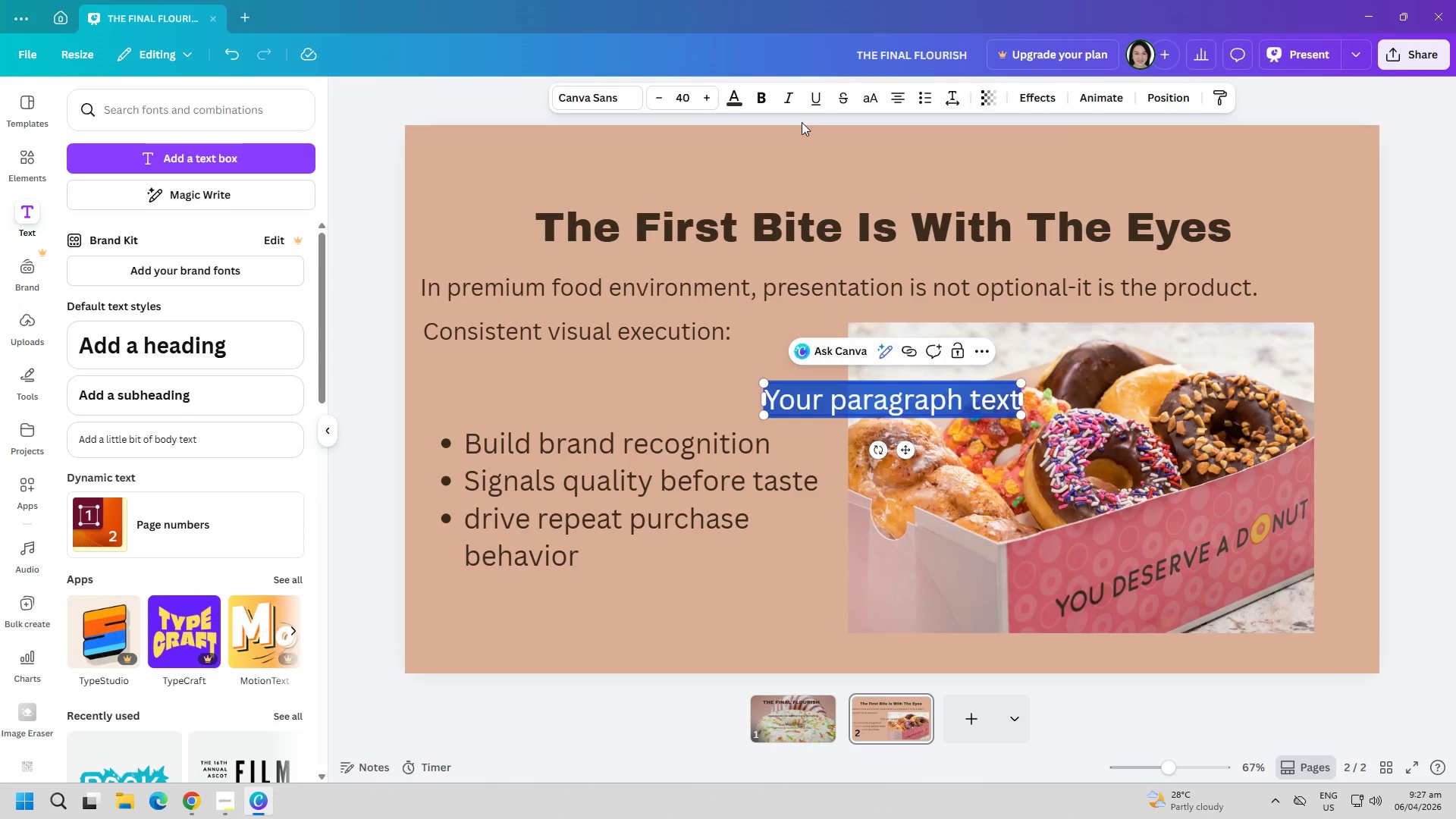 
type(Every dohu)
key(Backspace)
key(Backspace)
type(nut must look s)
key(Backspace)
type(as good as it tastes.)
 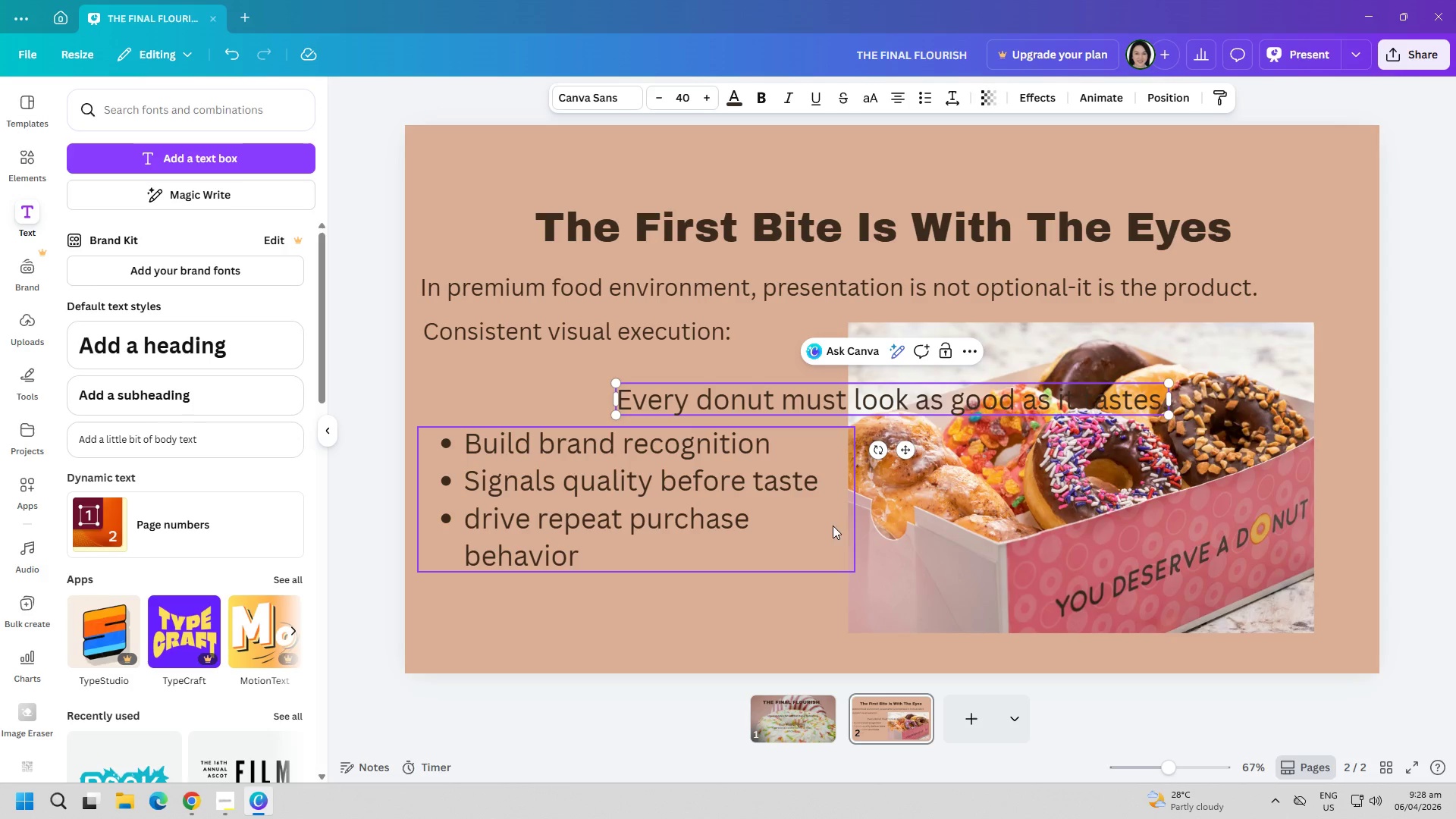 
left_click([783, 616])
 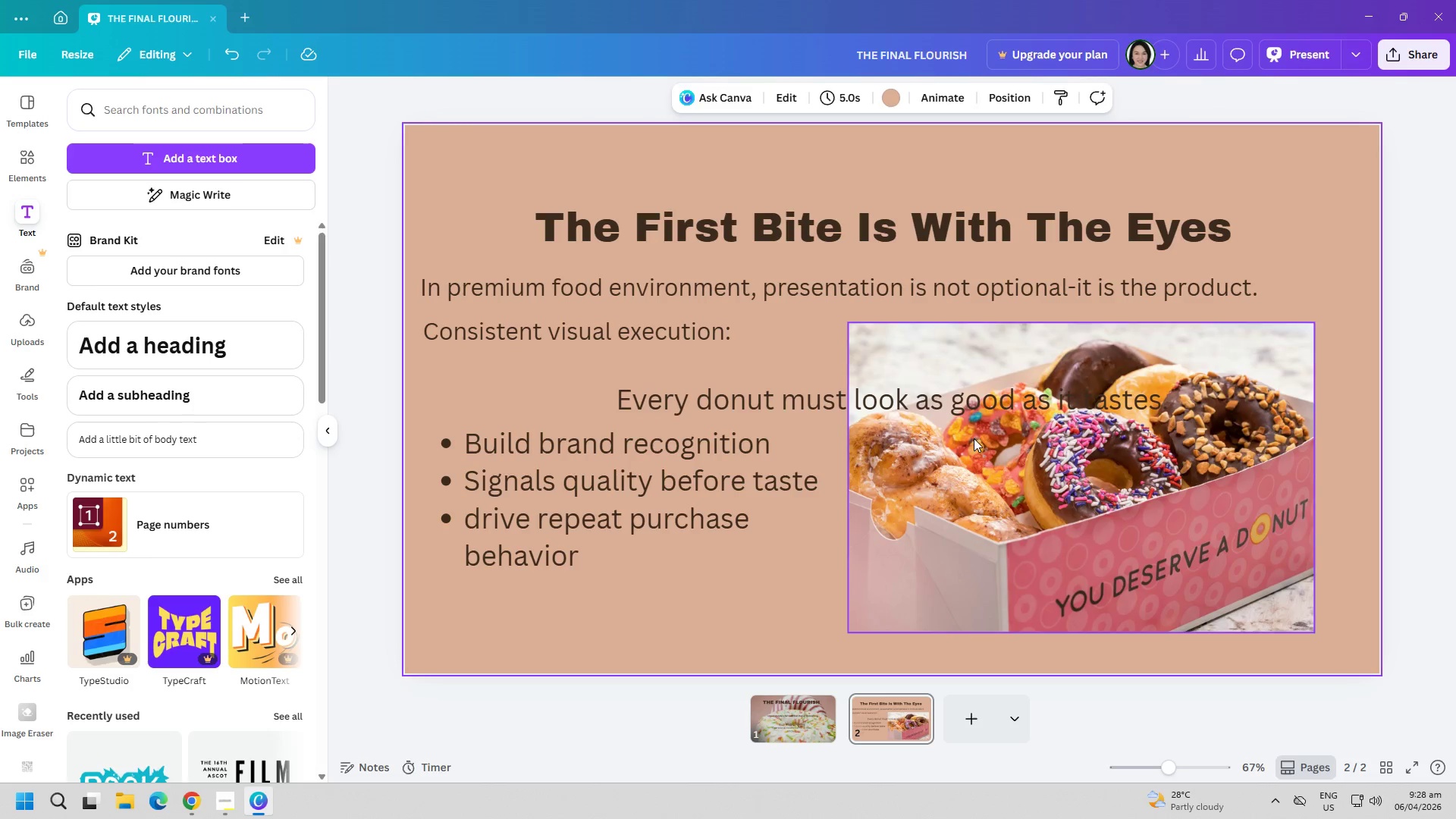 
left_click_drag(start_coordinate=[983, 403], to_coordinate=[785, 651])
 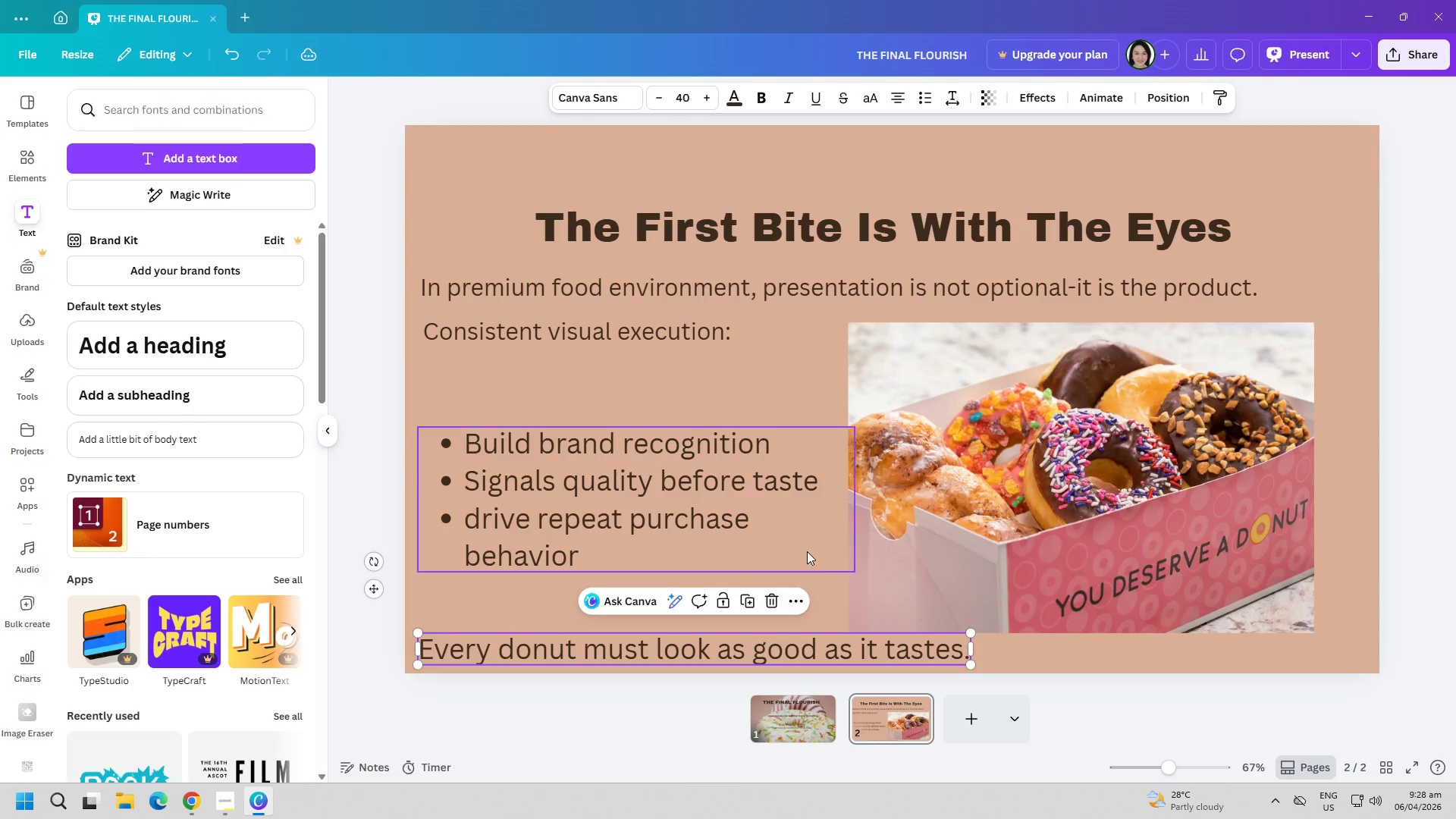 
left_click([804, 546])
 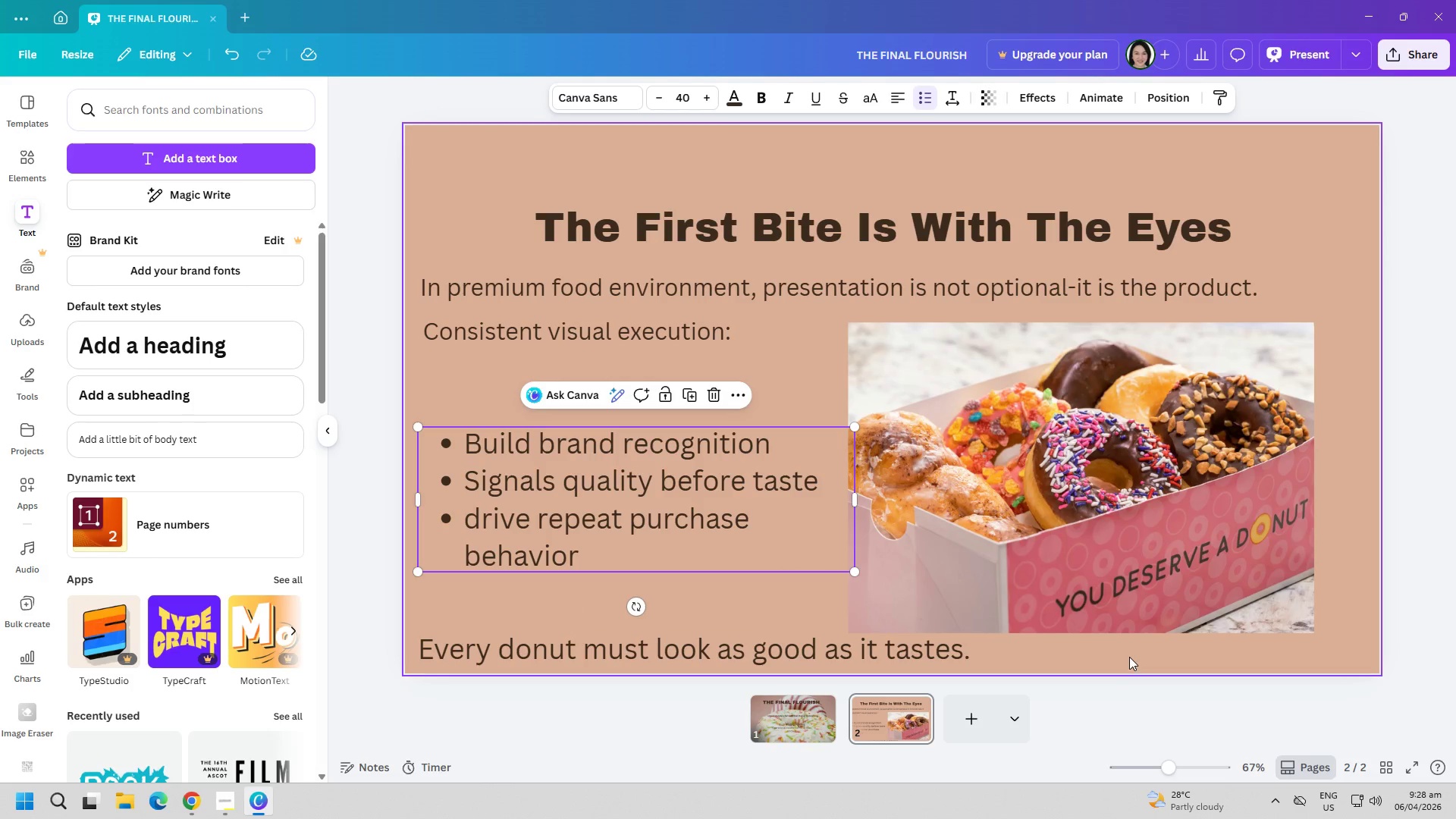 
left_click([1129, 657])
 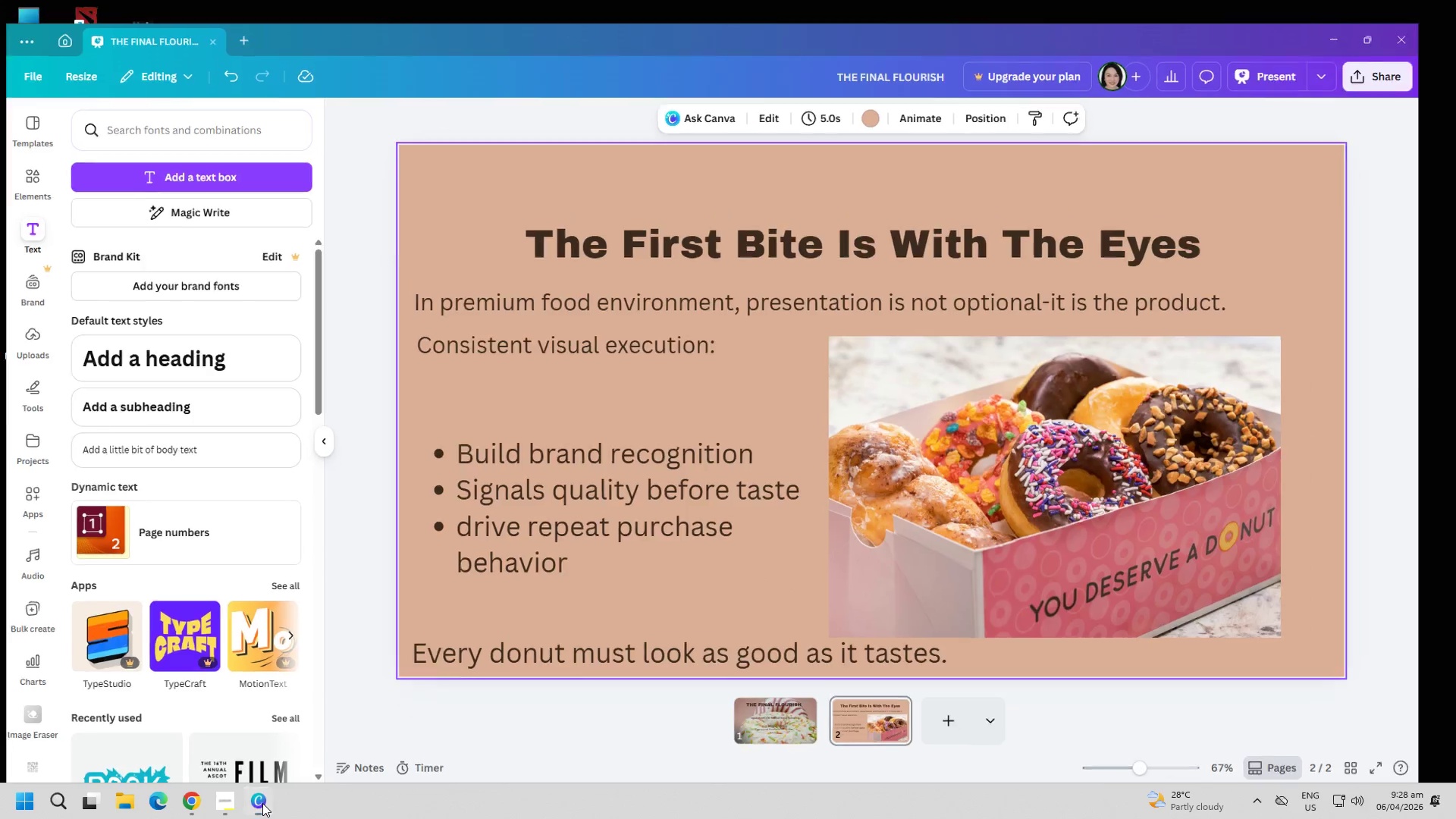 
double_click([262, 803])
 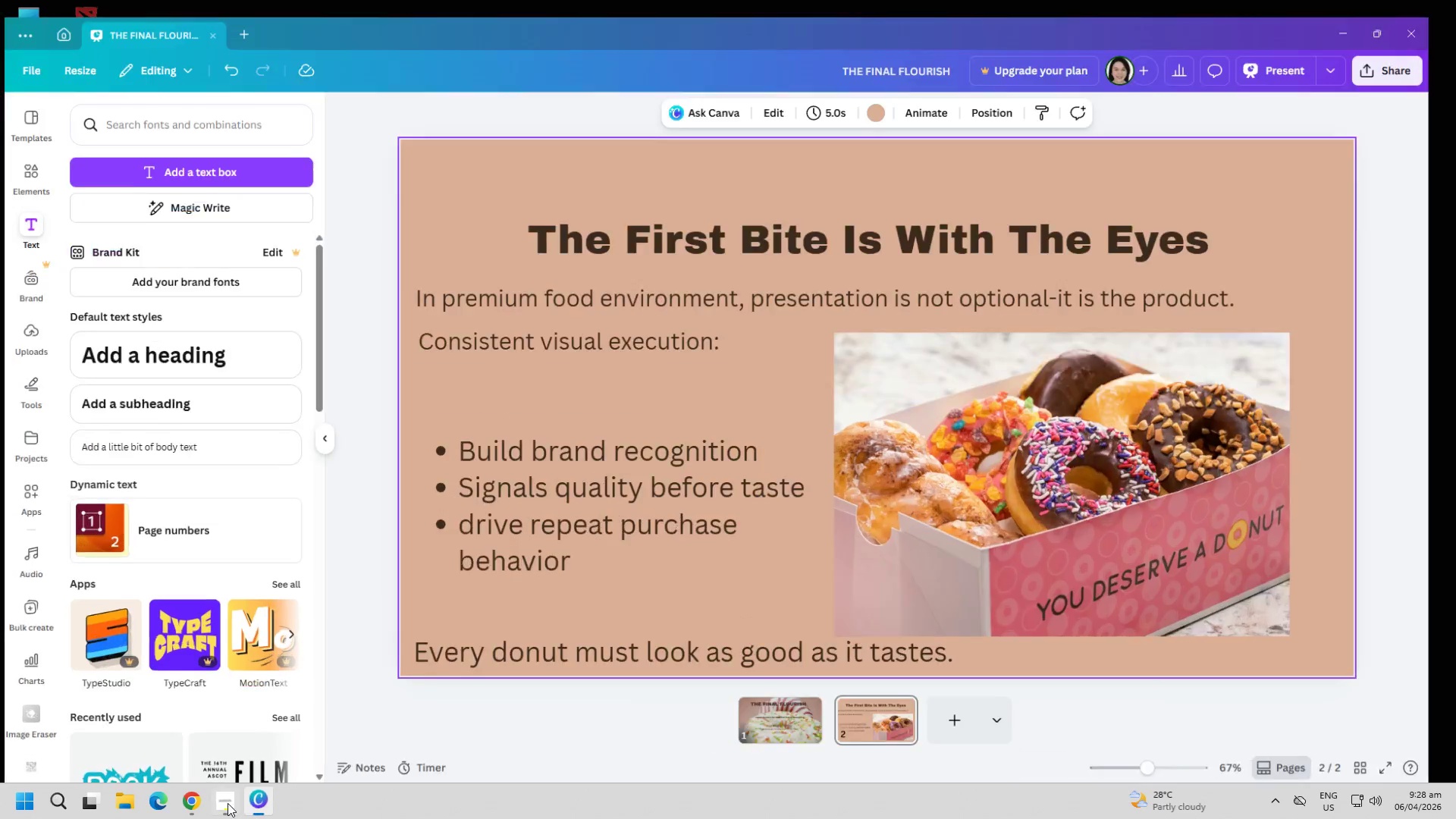 
triple_click([215, 805])